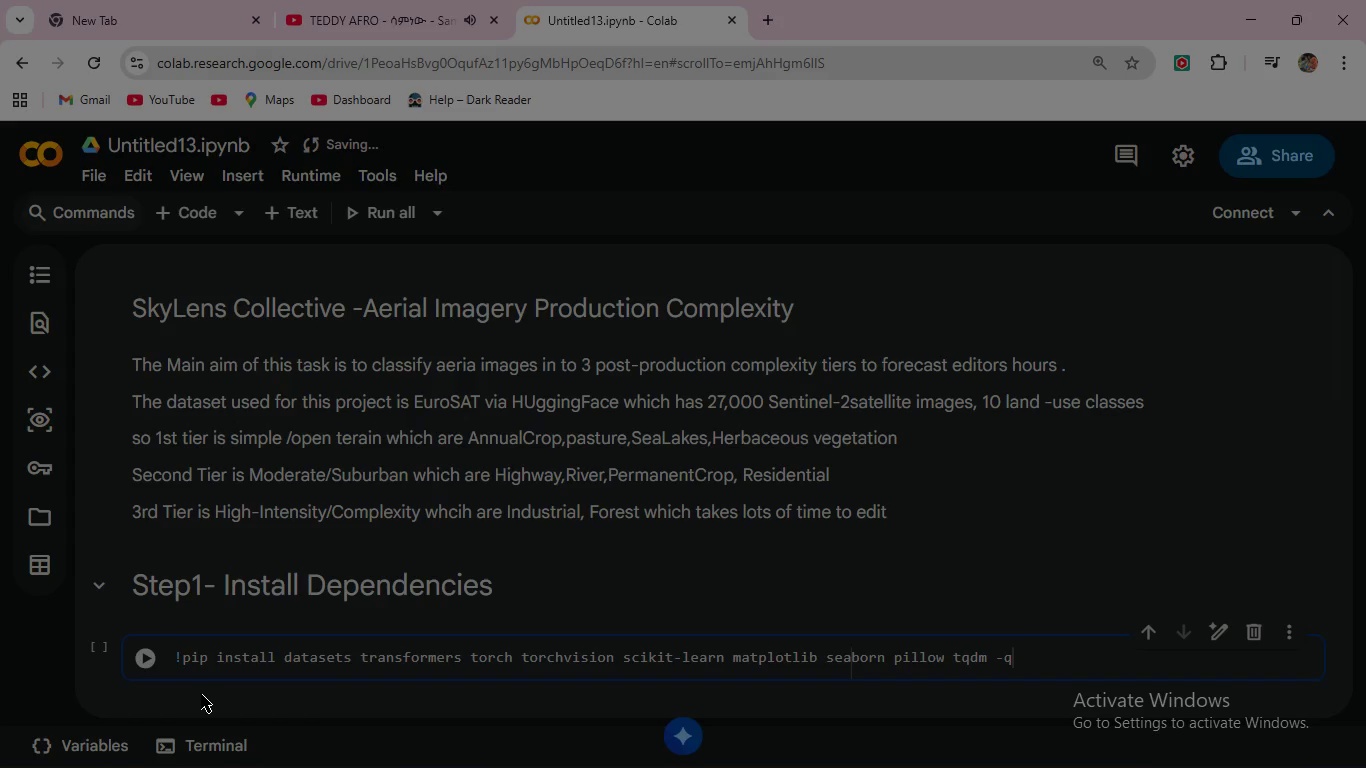 
key(Enter)
 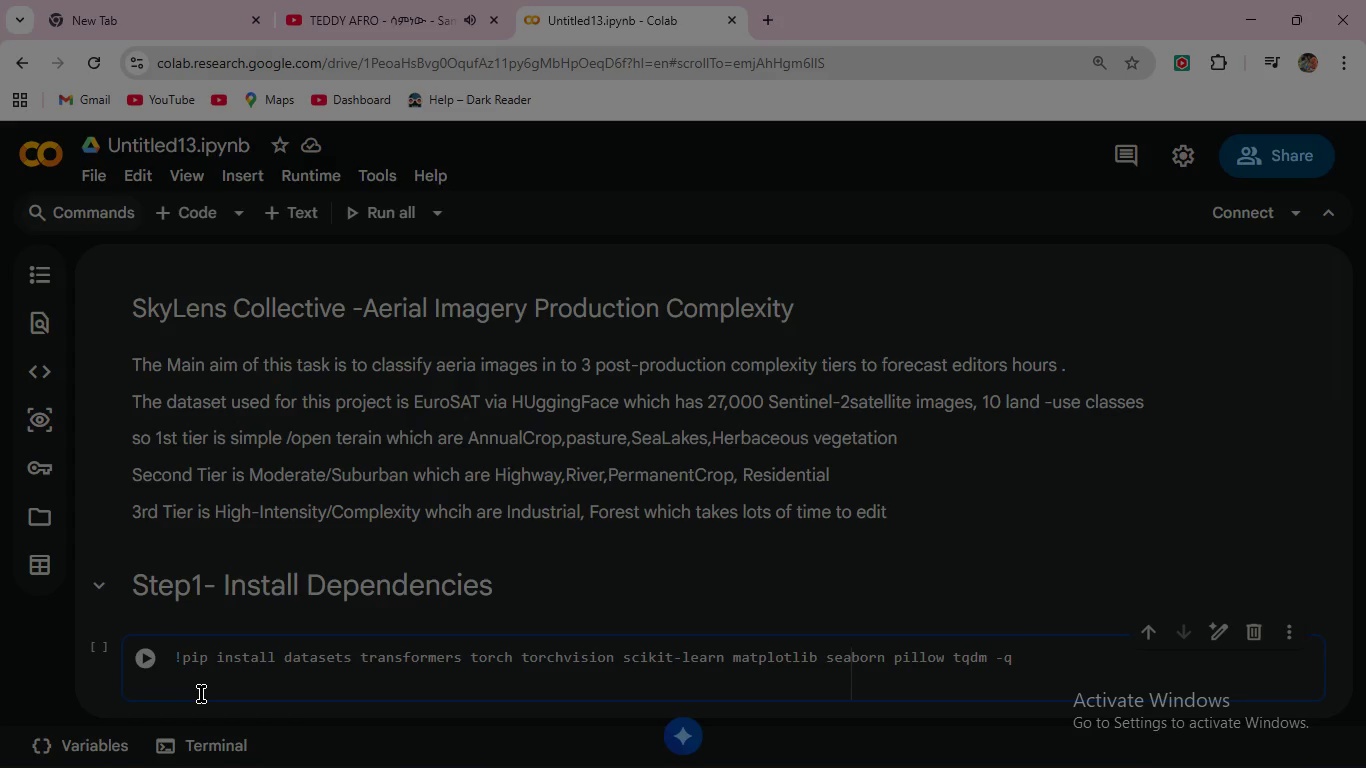 
type(print()
 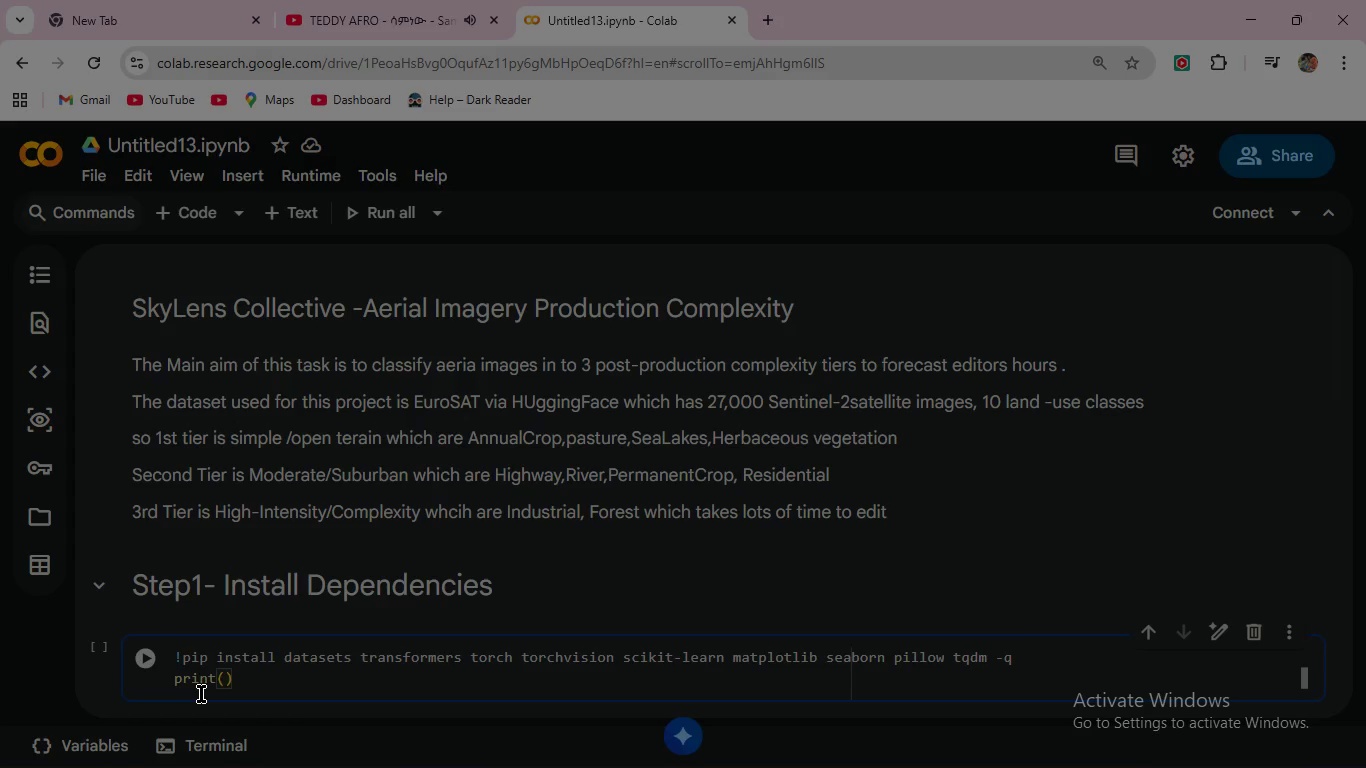 
key(Quote)
 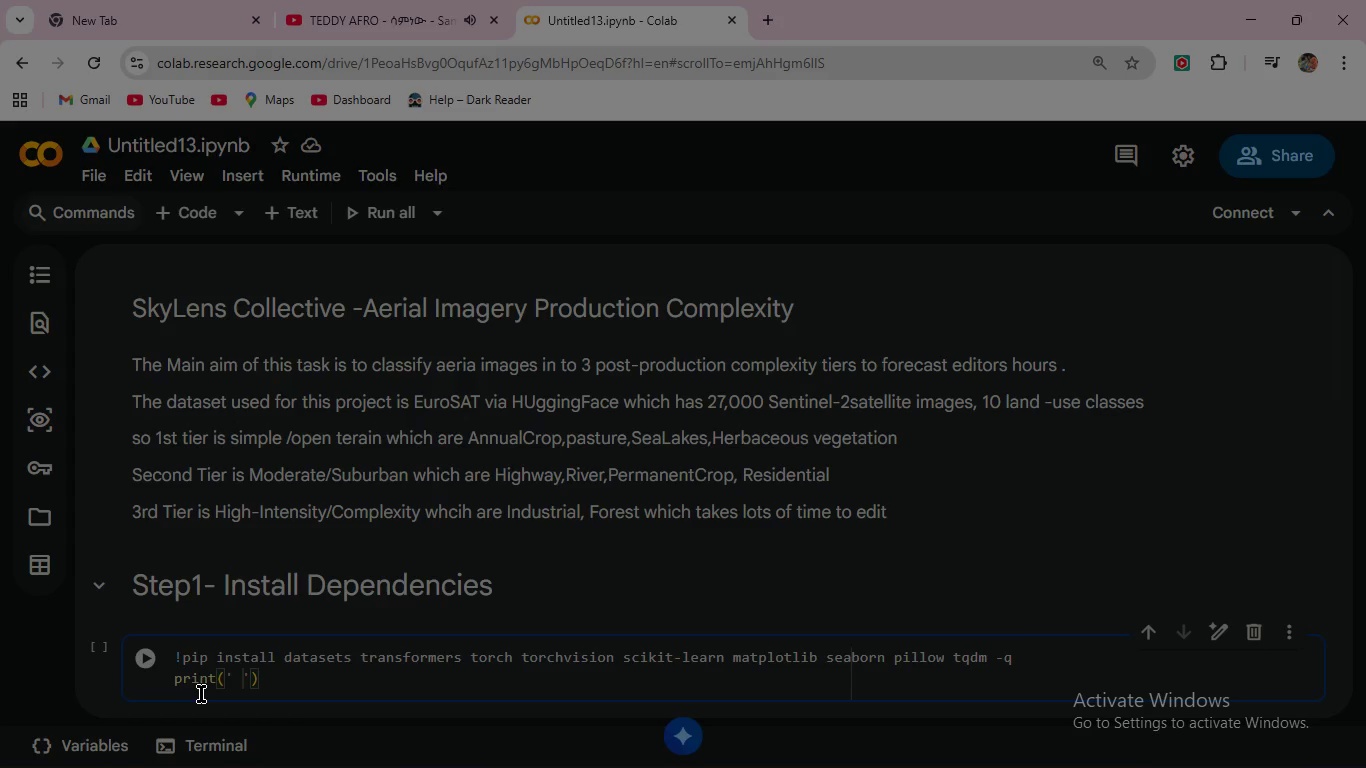 
key(Space)
 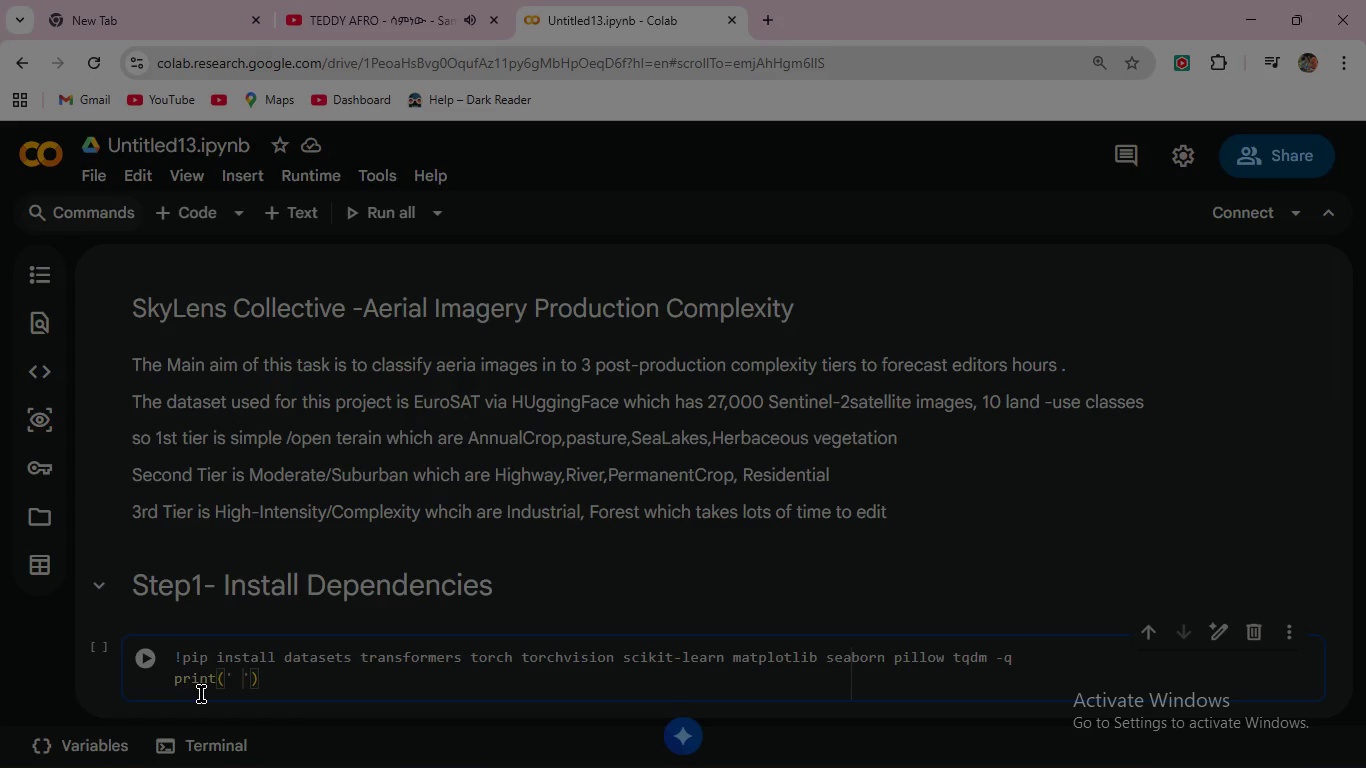 
wait(7.83)
 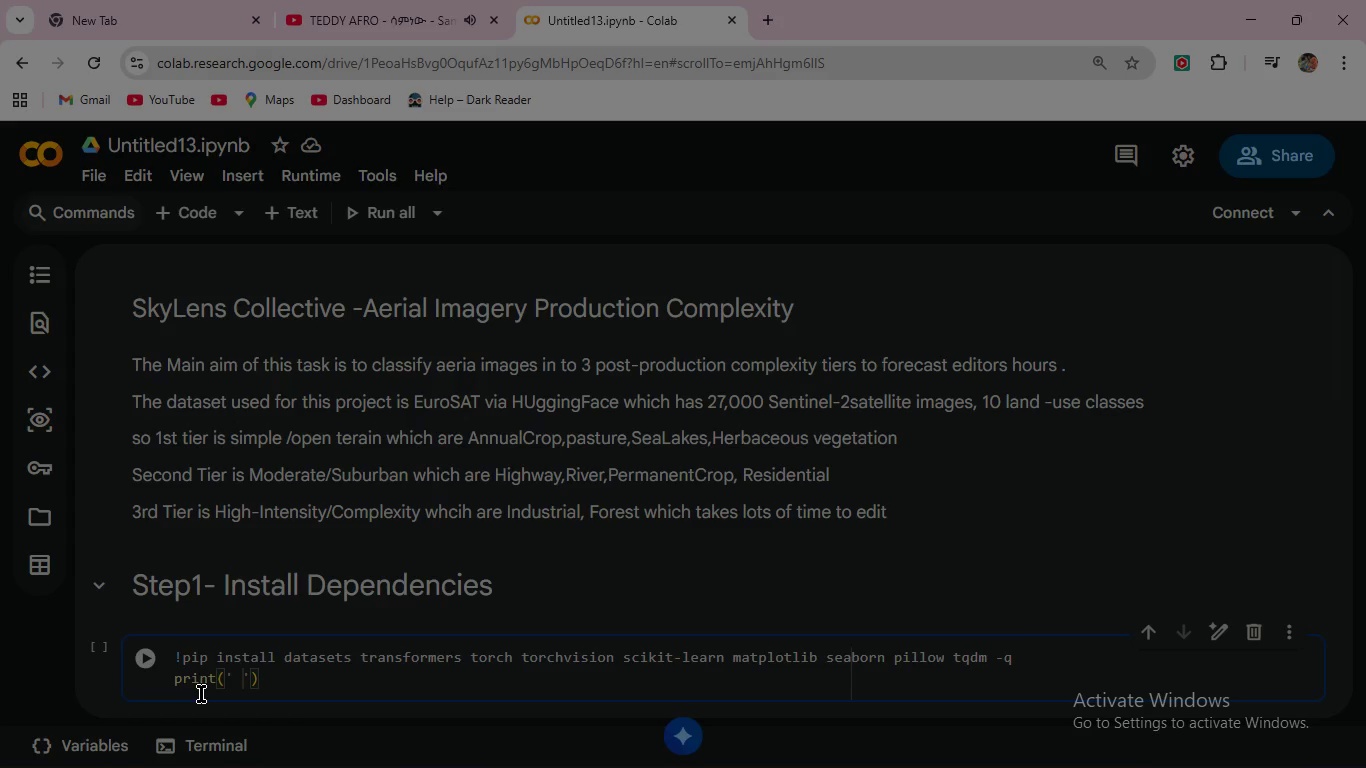 
hold_key(key=ShiftLeft, duration=1.5)
 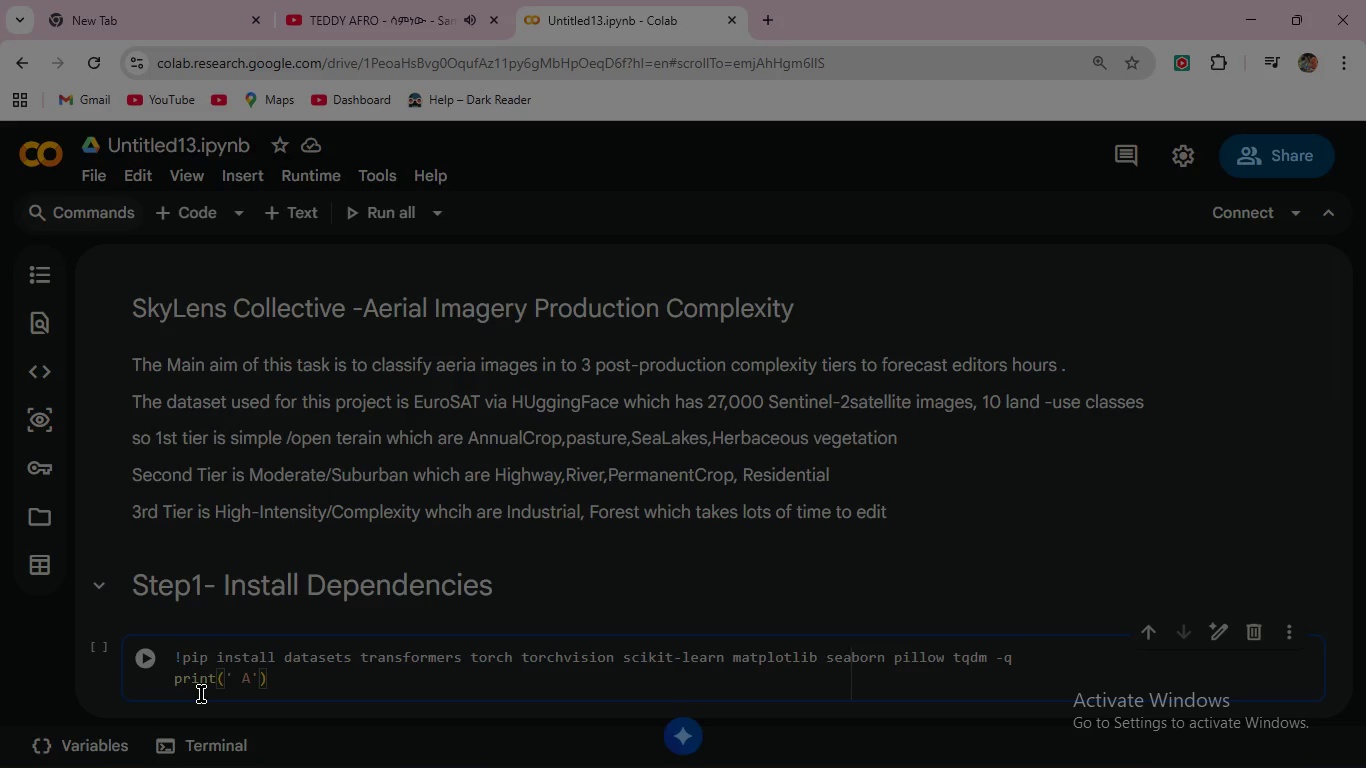 
type(All packages installed)
 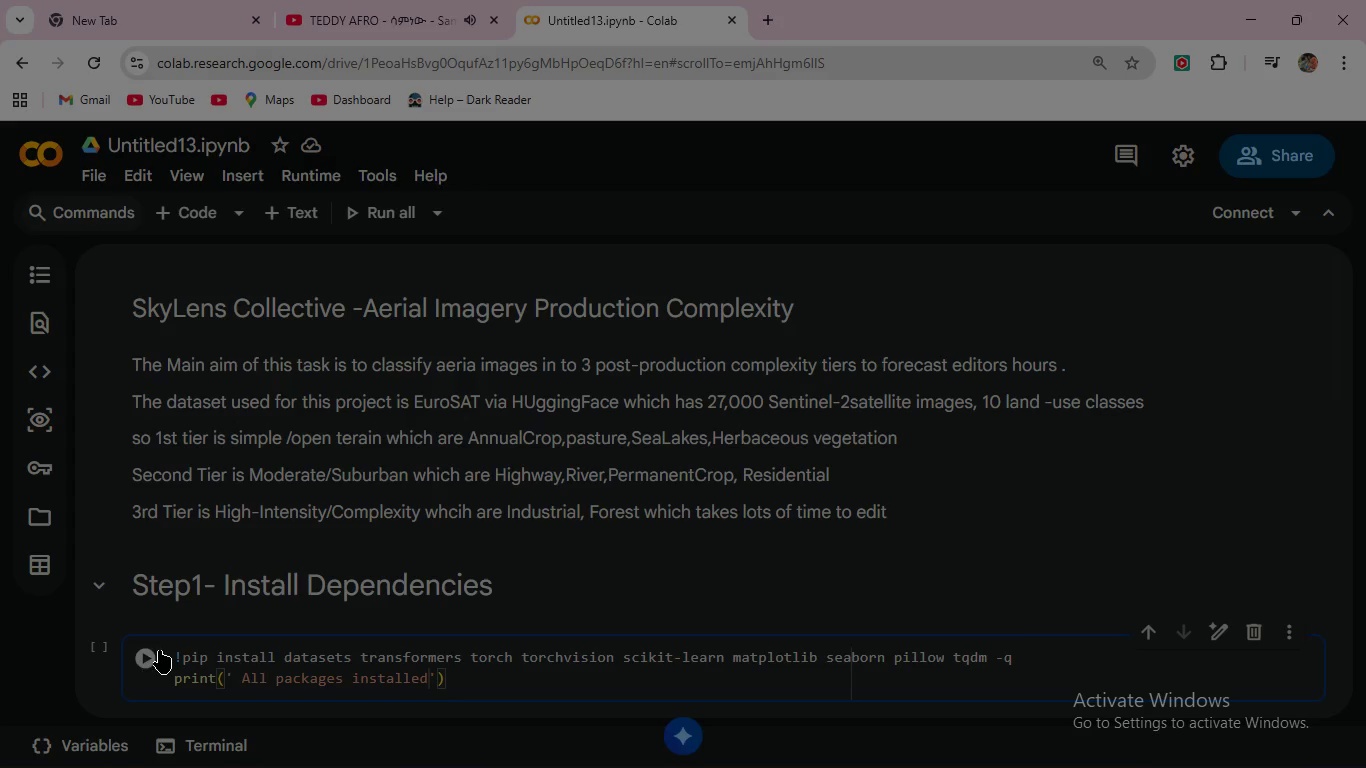 
left_click([152, 655])
 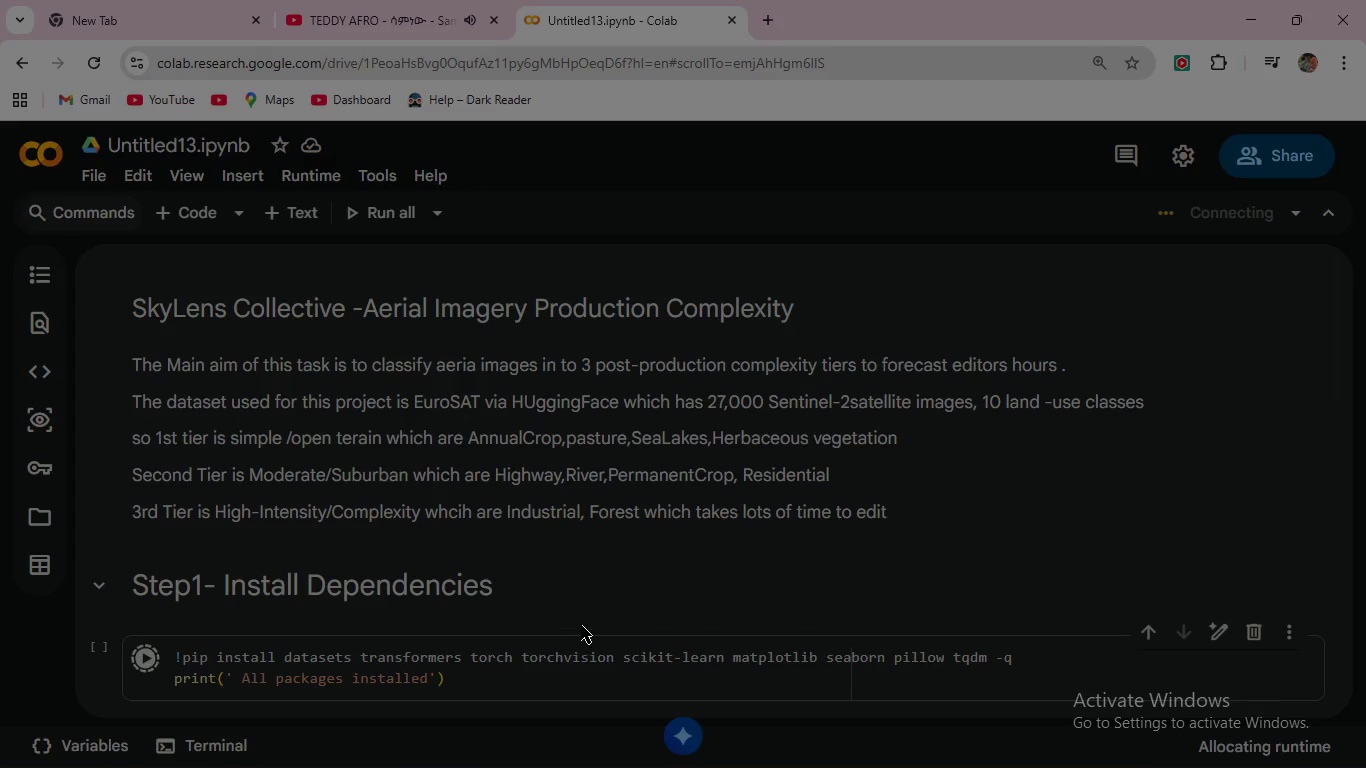 
scroll: coordinate [587, 613], scroll_direction: down, amount: 1.0
 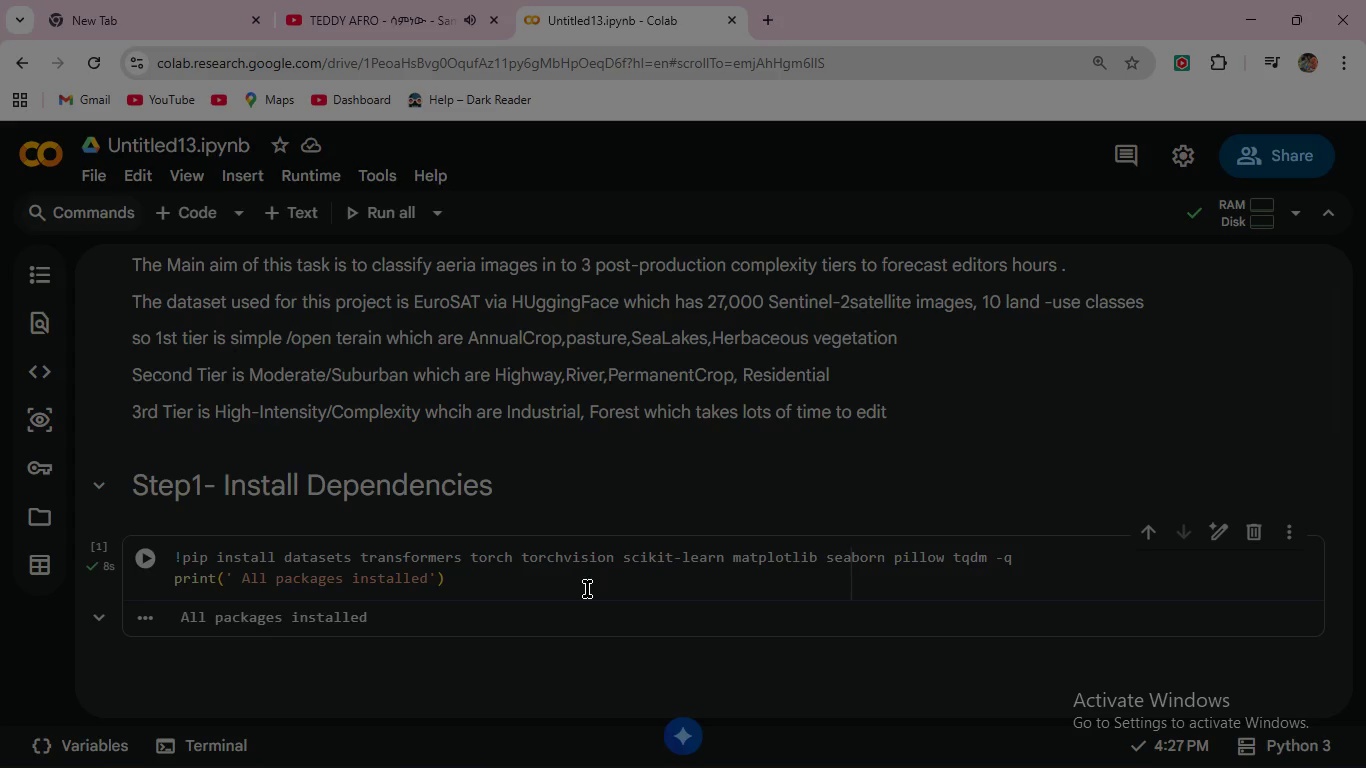 
wait(80.88)
 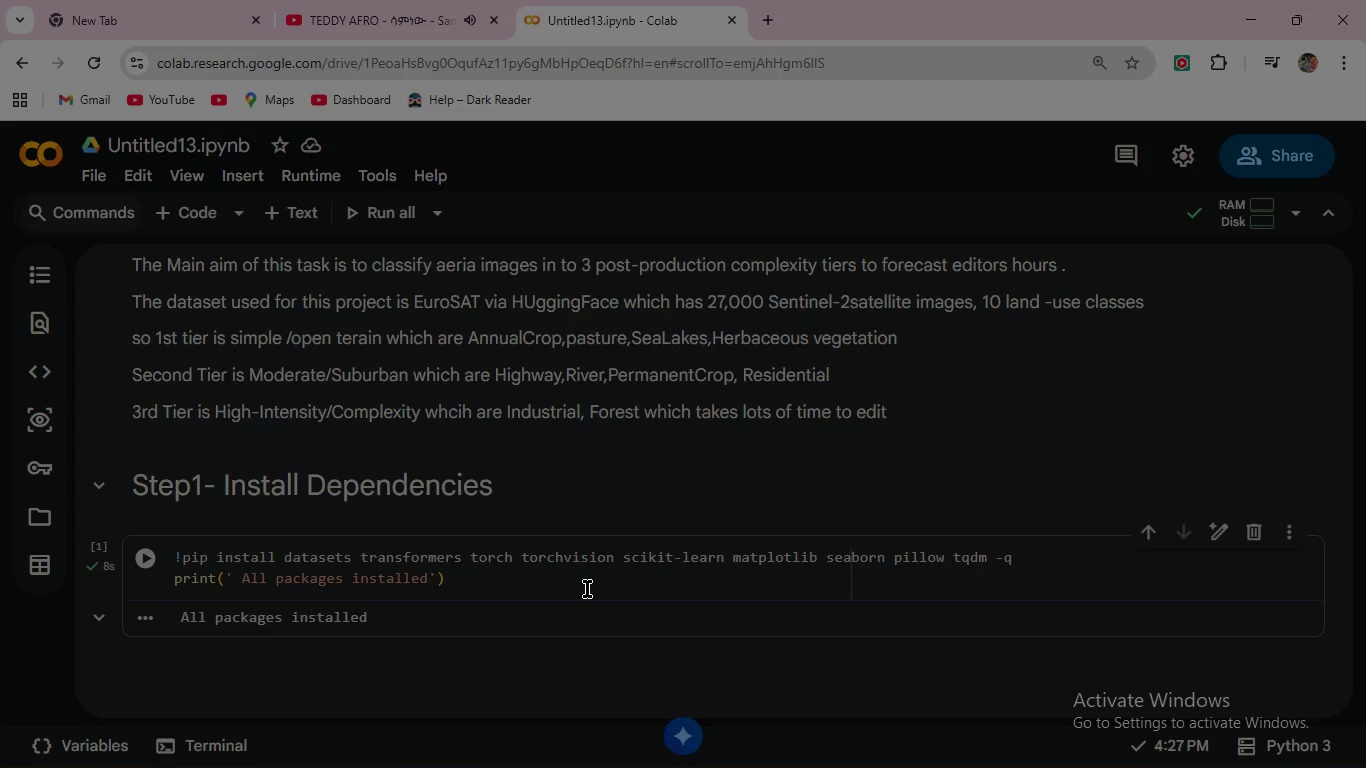 
left_click([293, 205])
 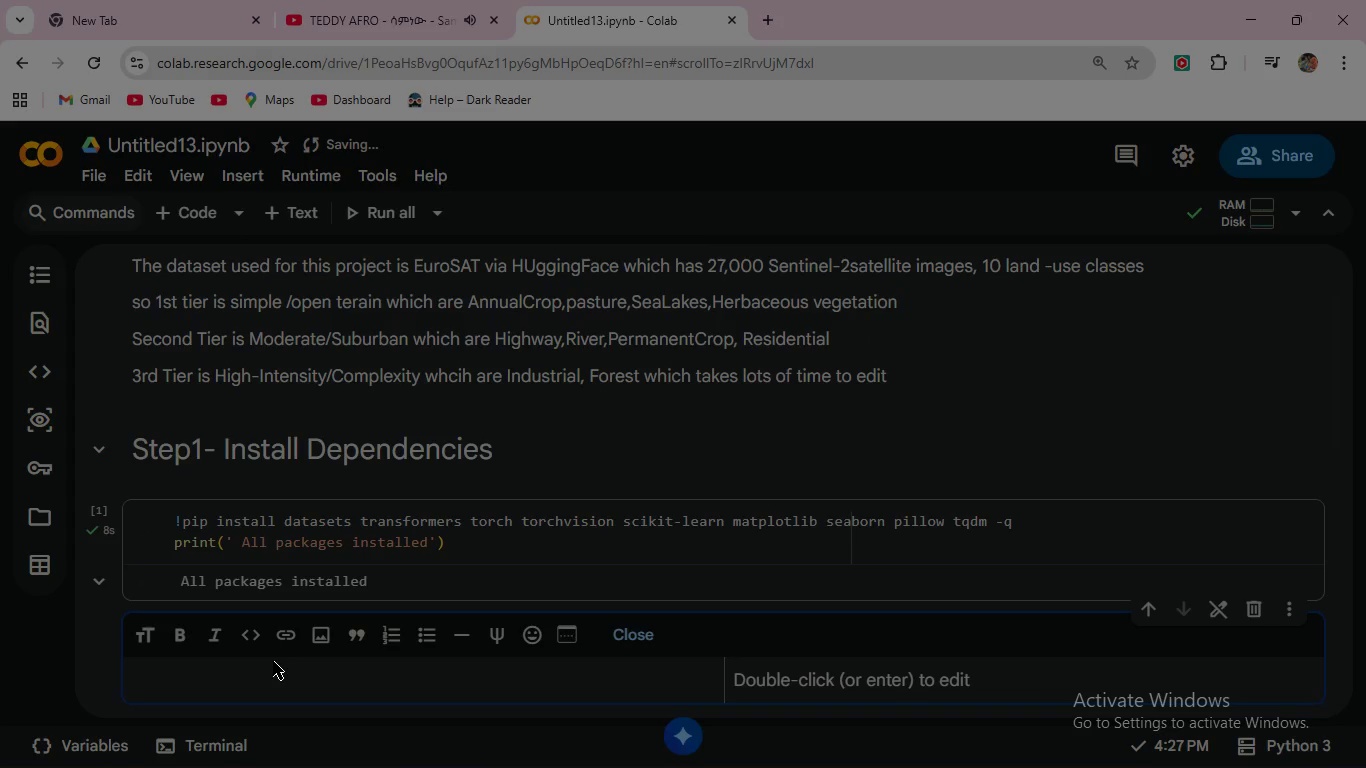 
type(Ste)
key(Backspace)
key(Backspace)
key(Backspace)
type(#)
 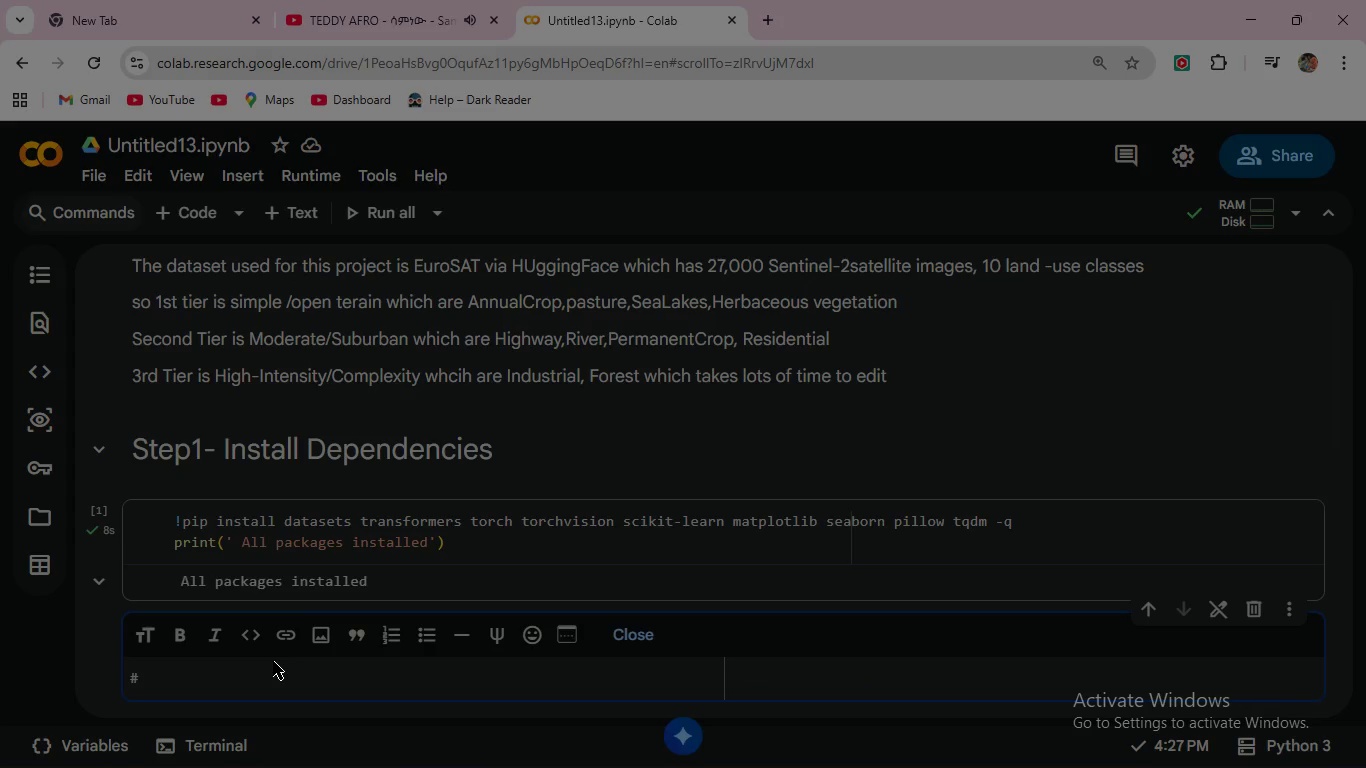 
type(Step2- Global imports ,)
 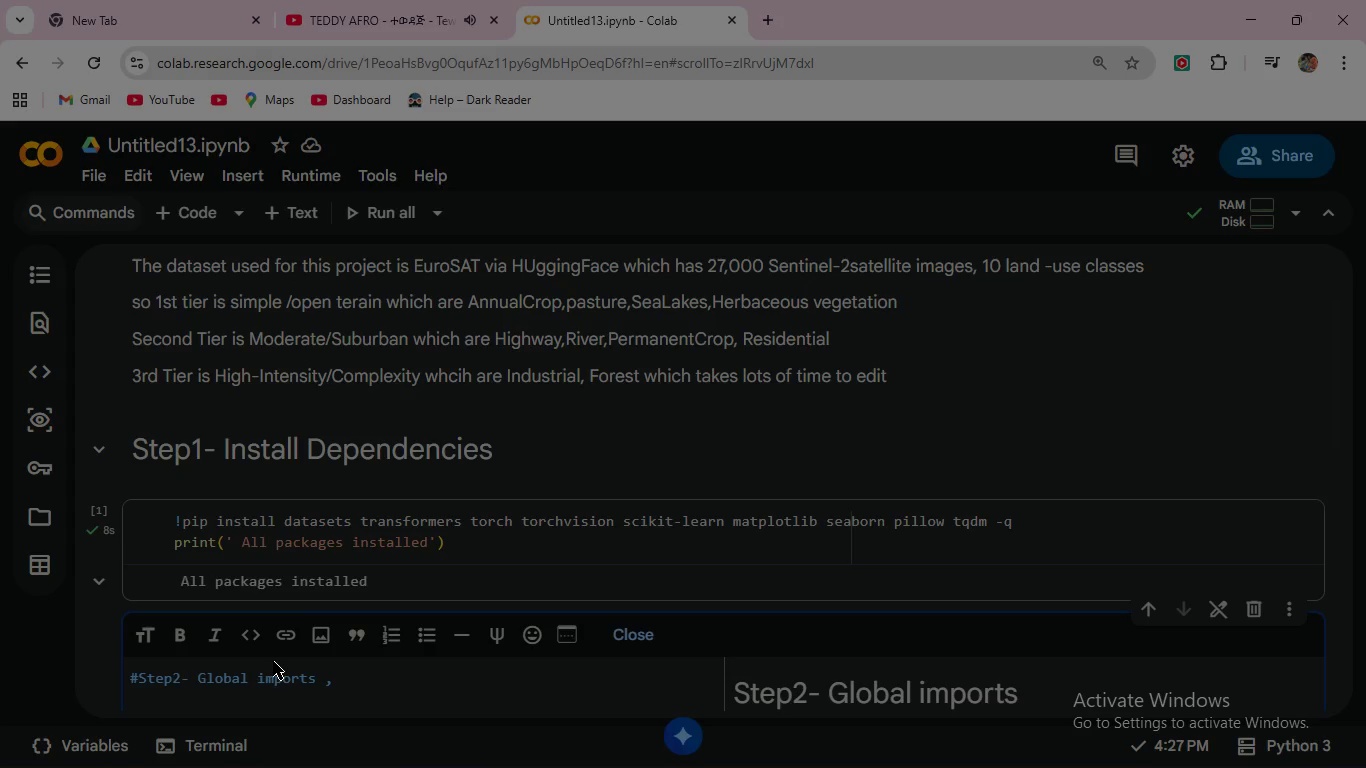 
key(Backspace)
key(Backspace)
type(, Constants and Shared)
 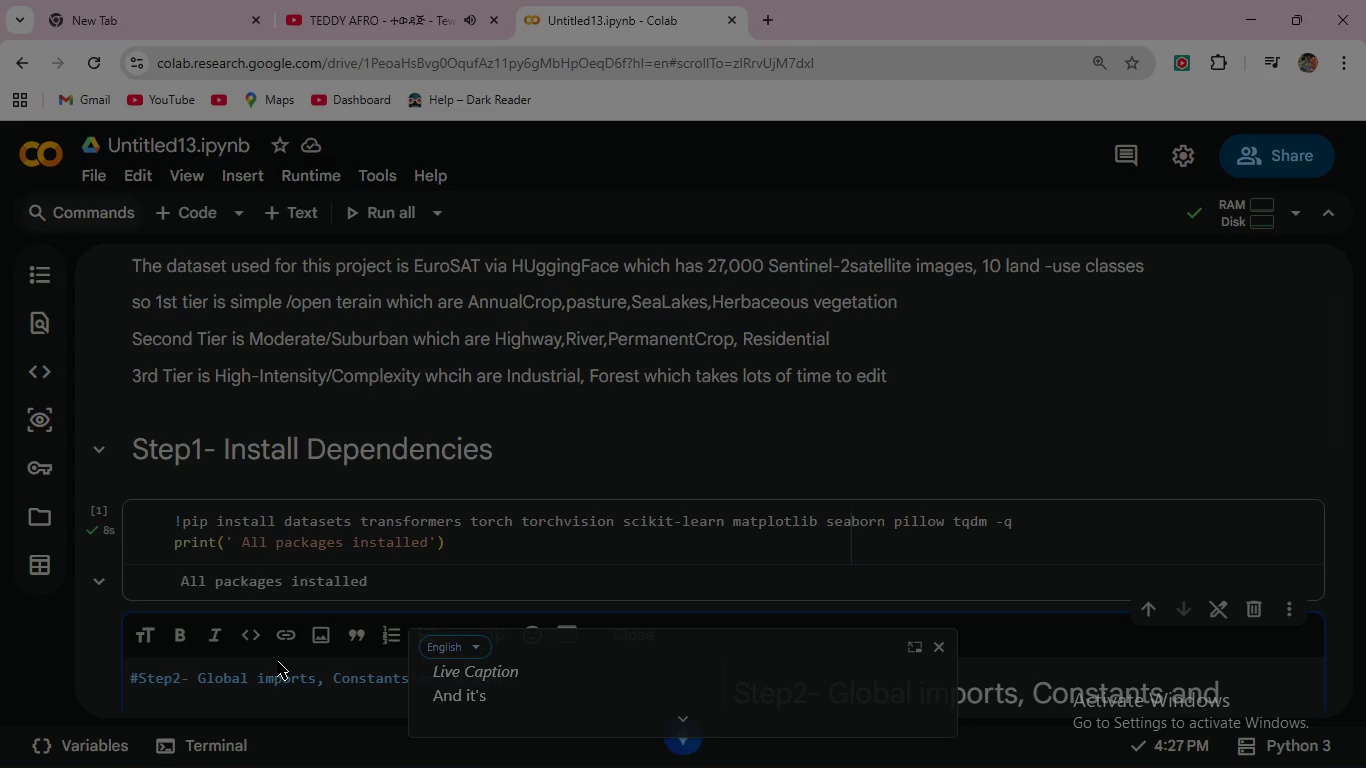 
left_click([936, 644])
 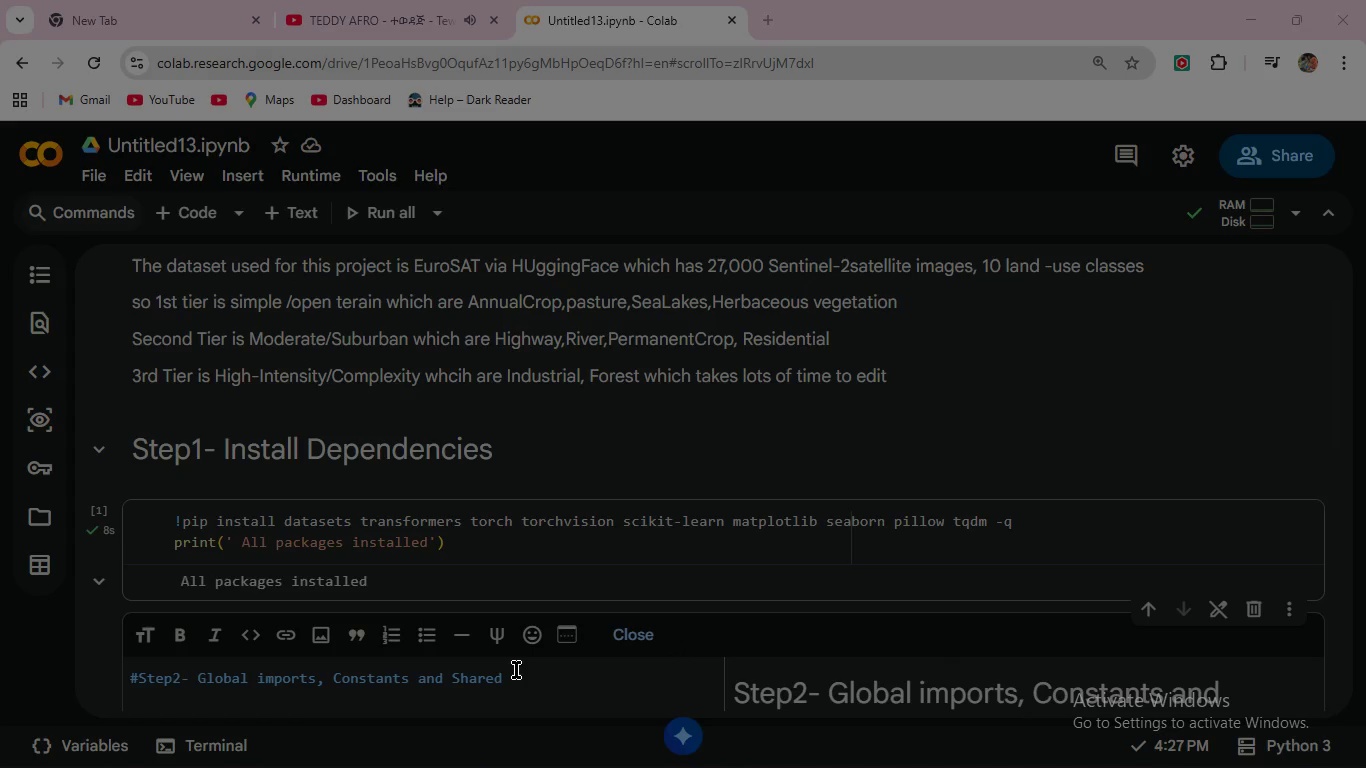 
left_click([516, 670])
 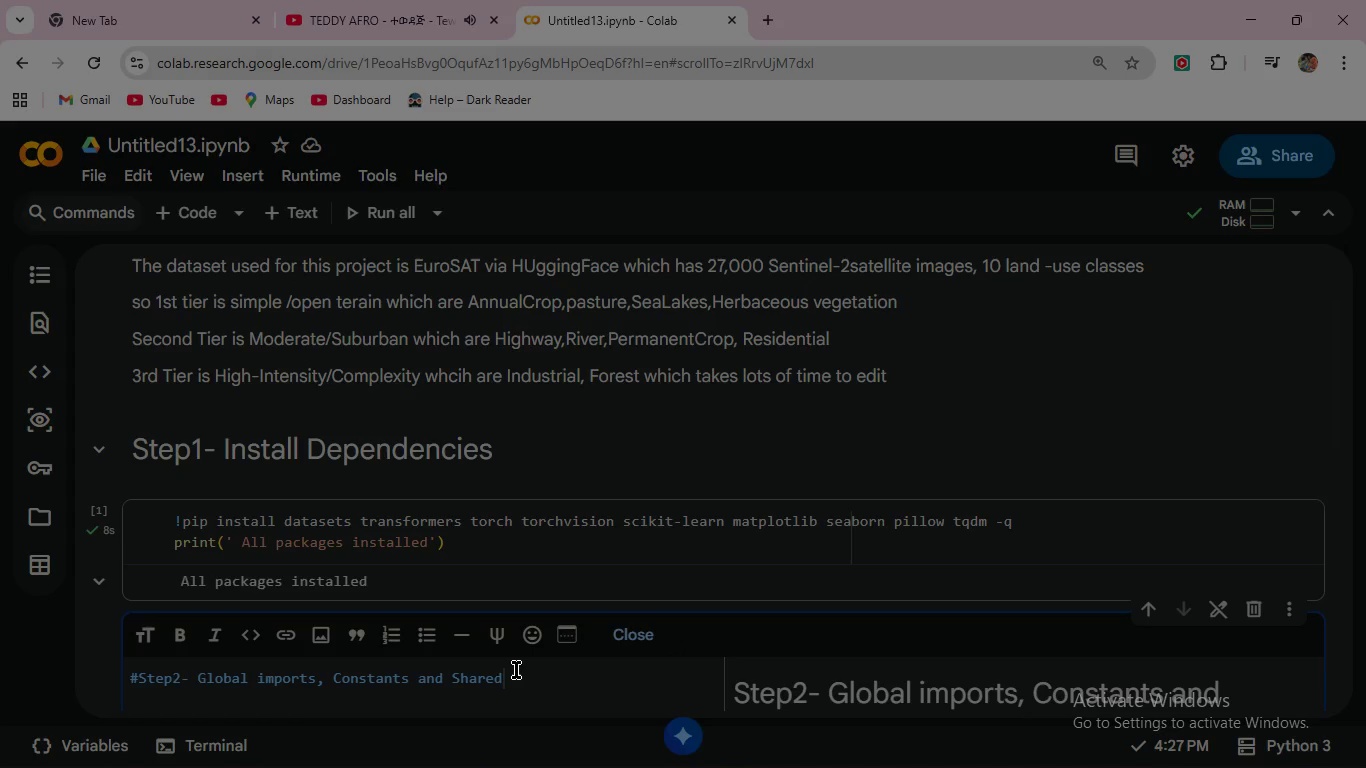 
type( Definitions )
 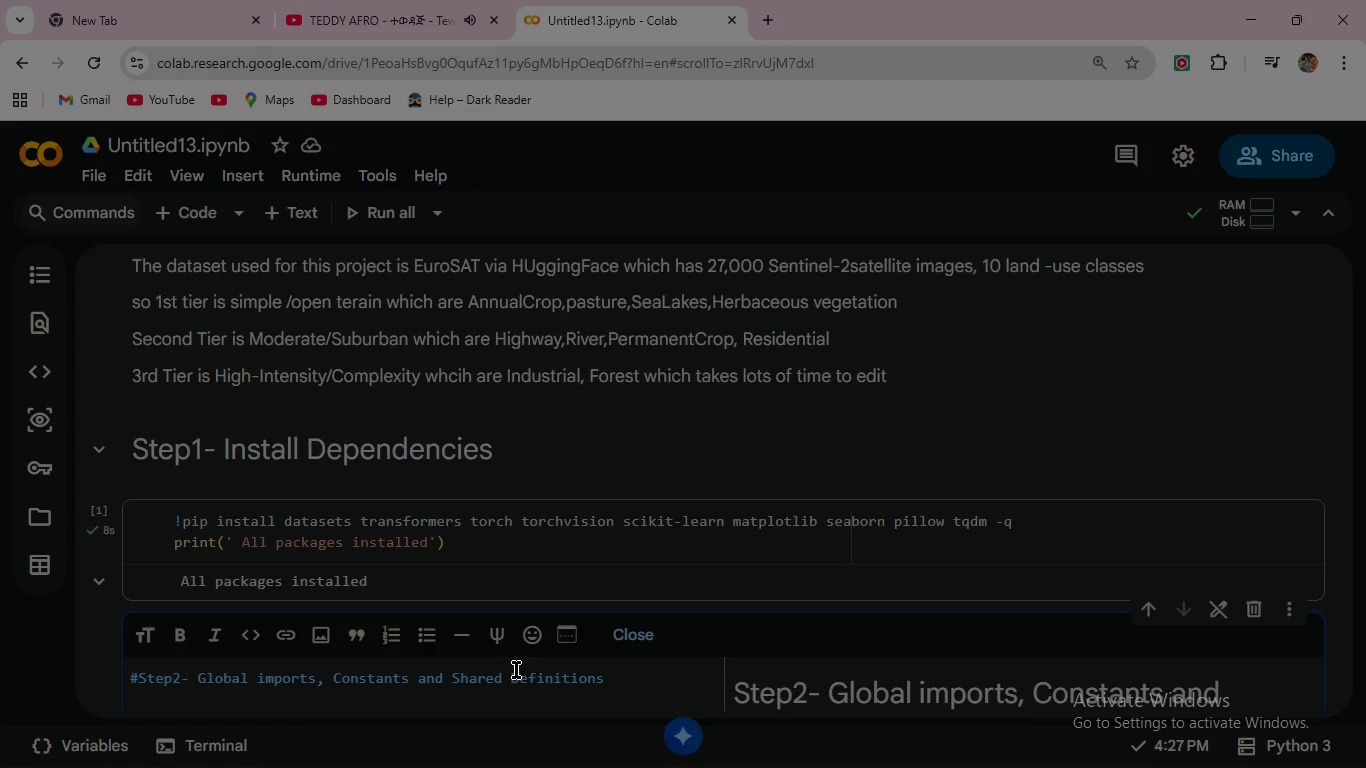 
key(Enter)
 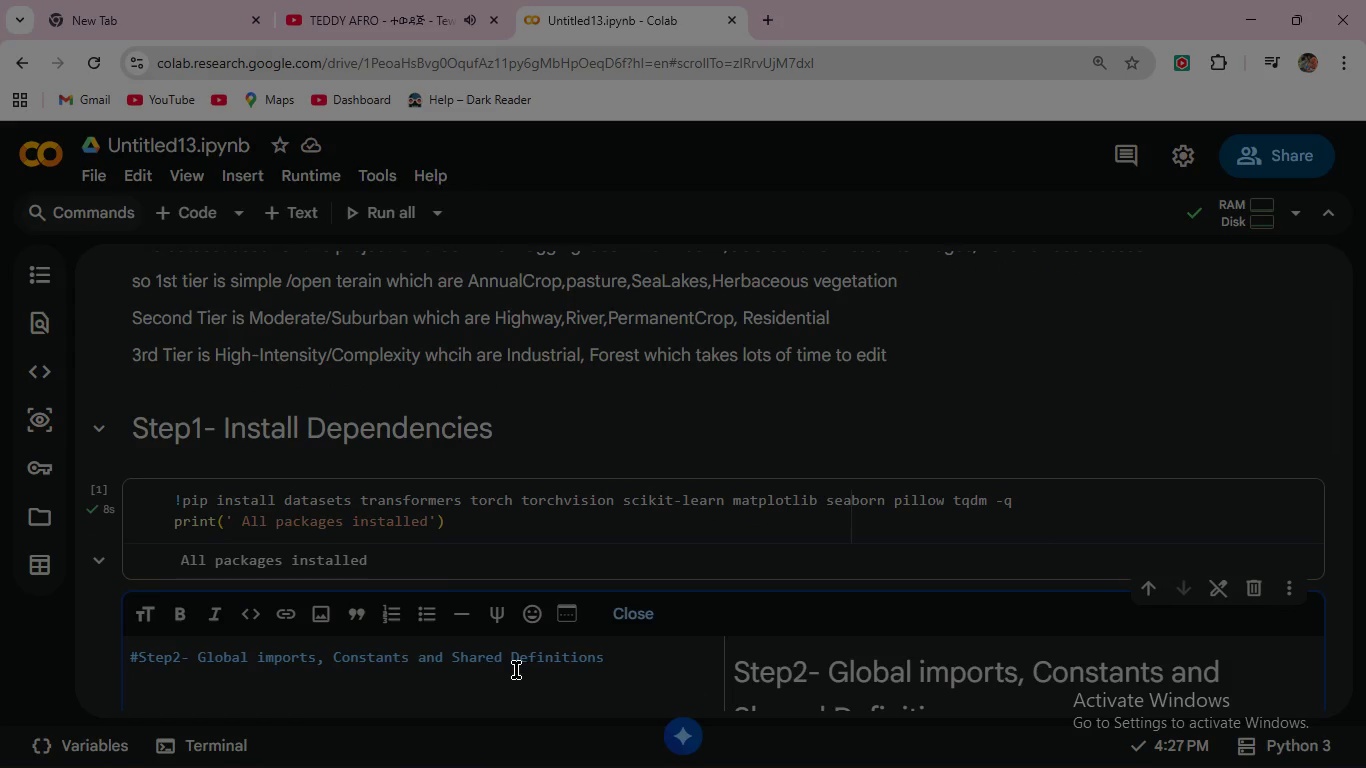 
key(Enter)
 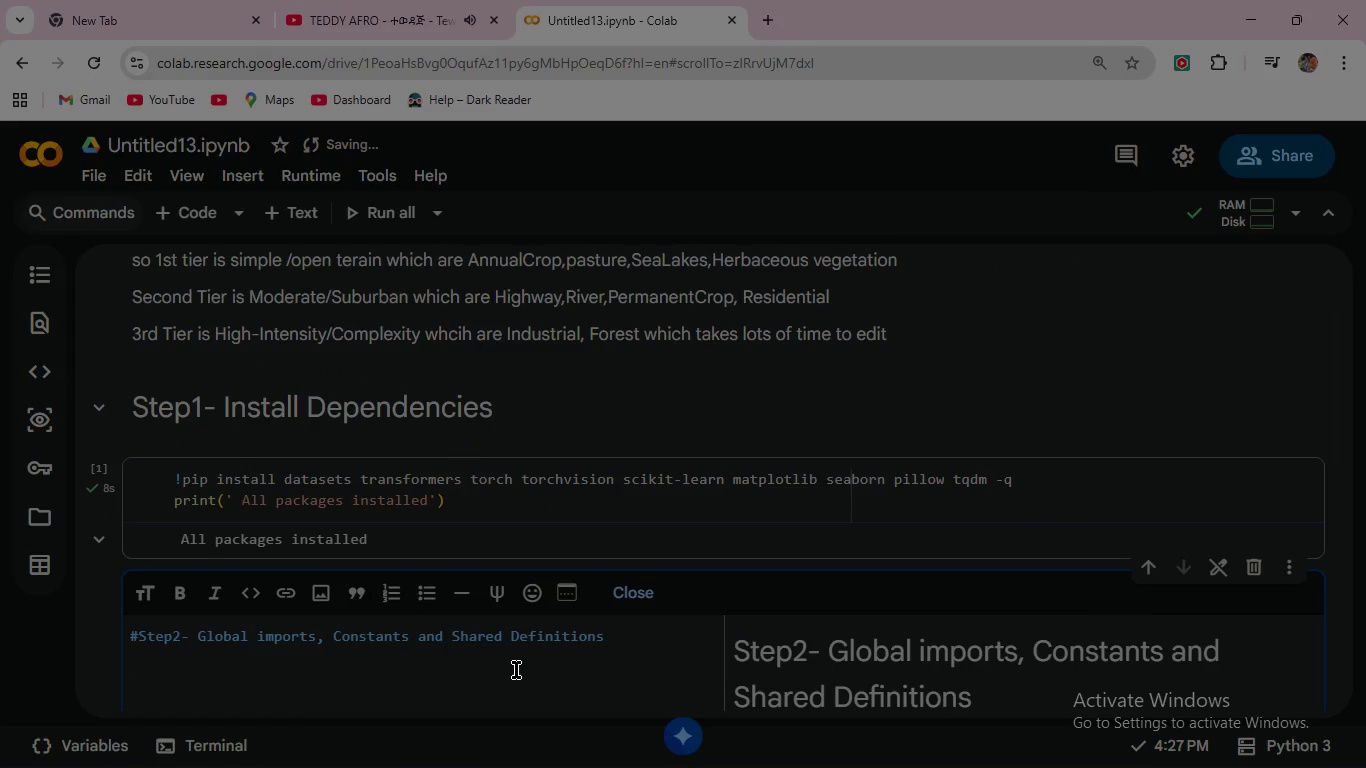 
type(All classes,Constants and helpers are defined a)
key(Backspace)
type(once and reused throught )
 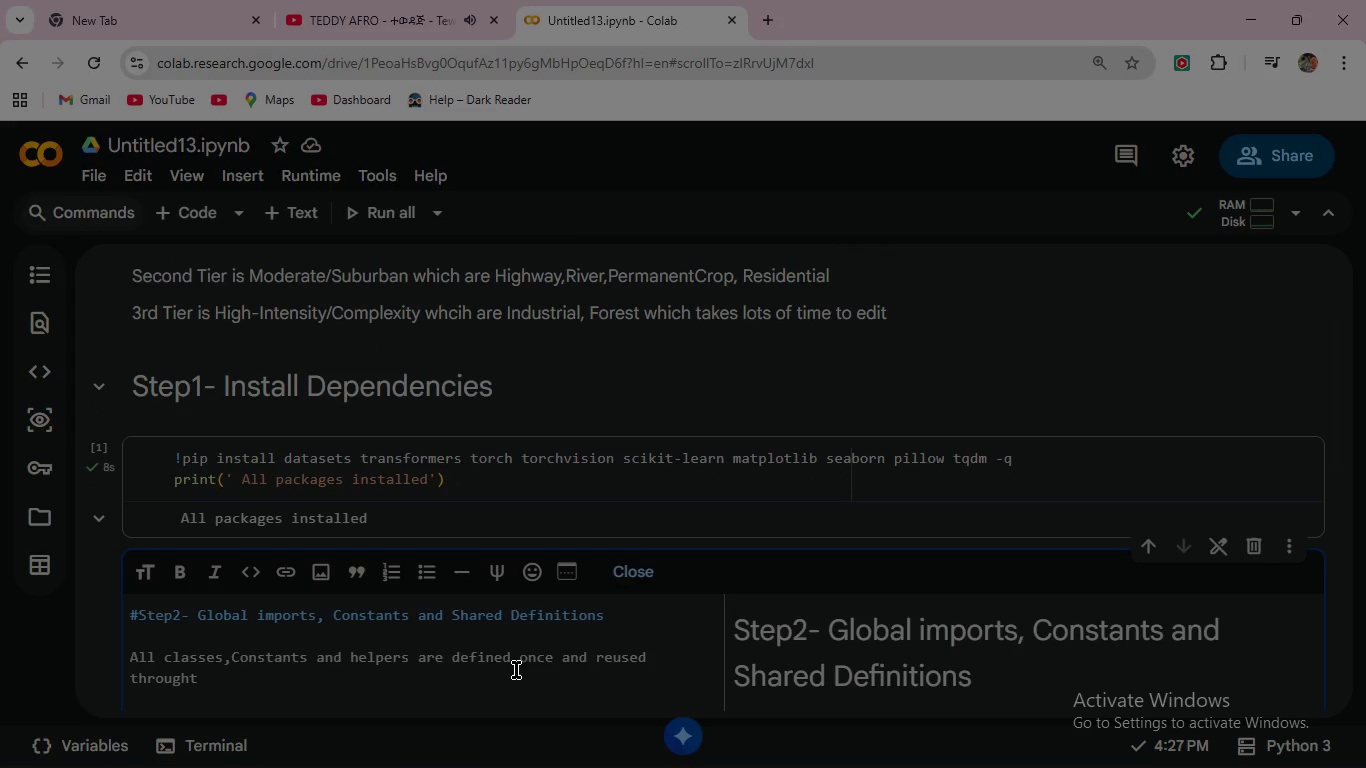 
type(the )
 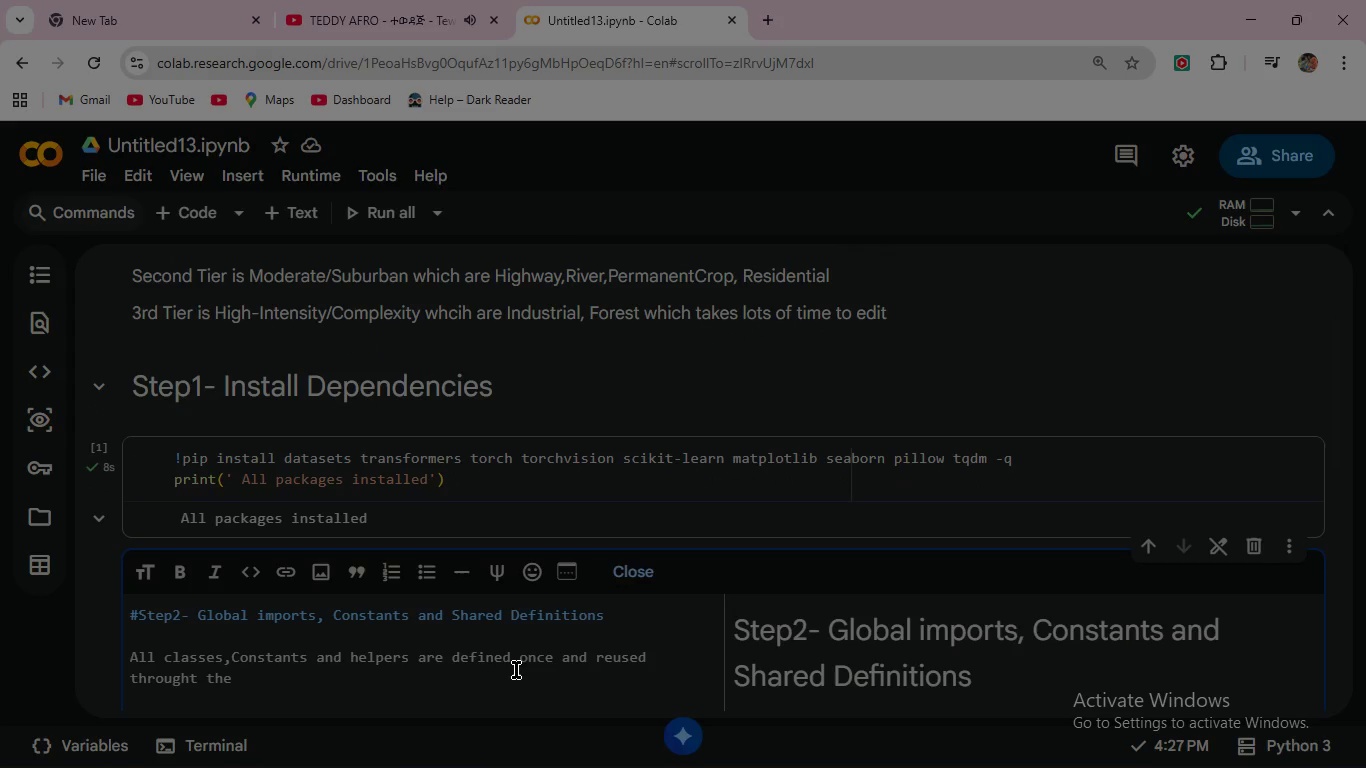 
type(celss )
key(Backspace)
key(Backspace)
key(Backspace)
key(Backspace)
type(lls )
 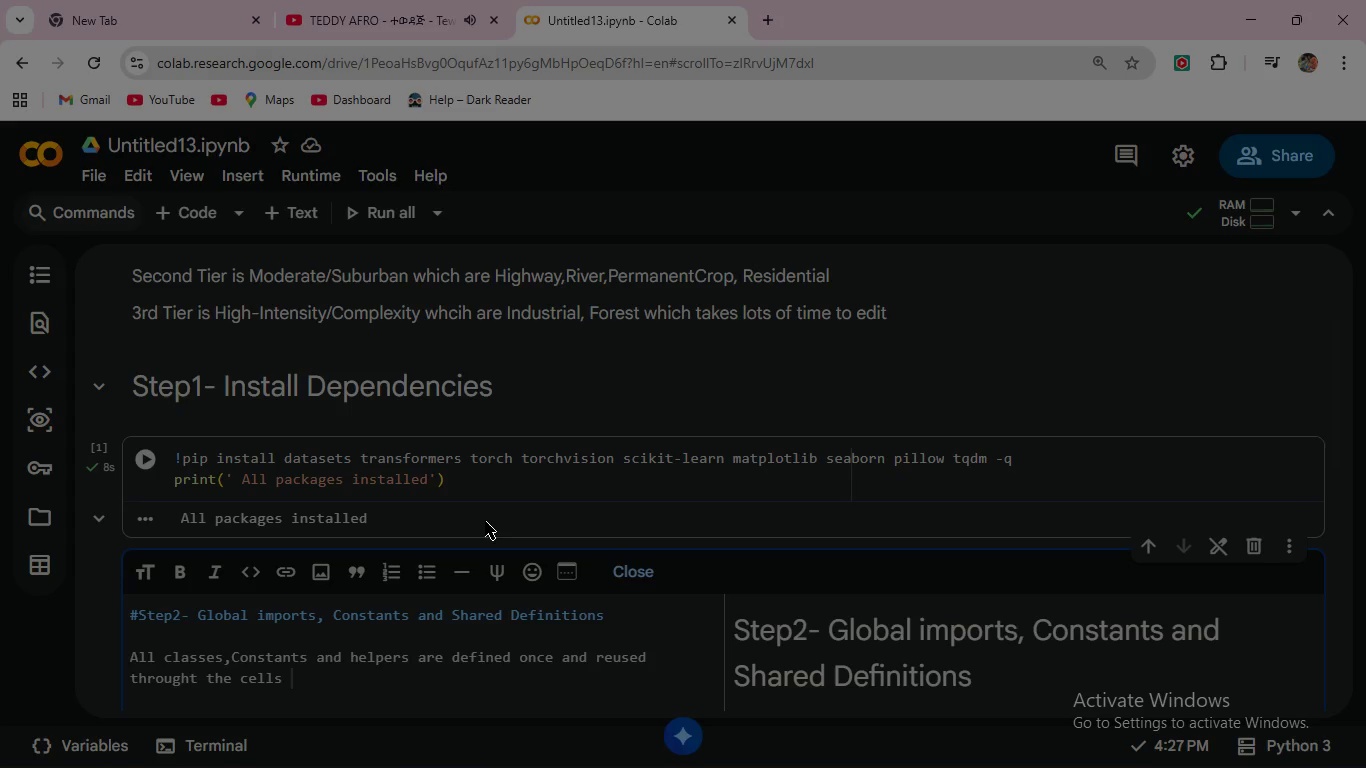 
scroll: coordinate [501, 604], scroll_direction: down, amount: 1.0
 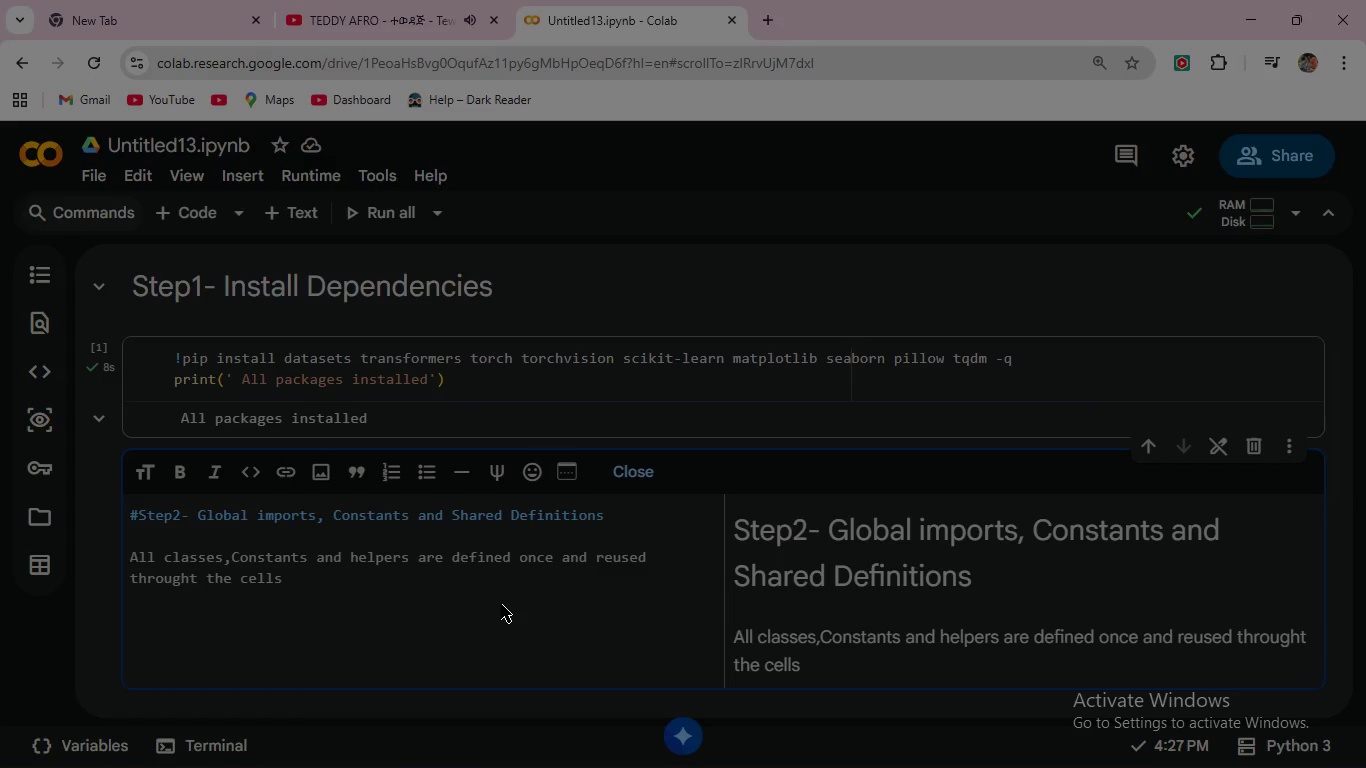 
wait(17.37)
 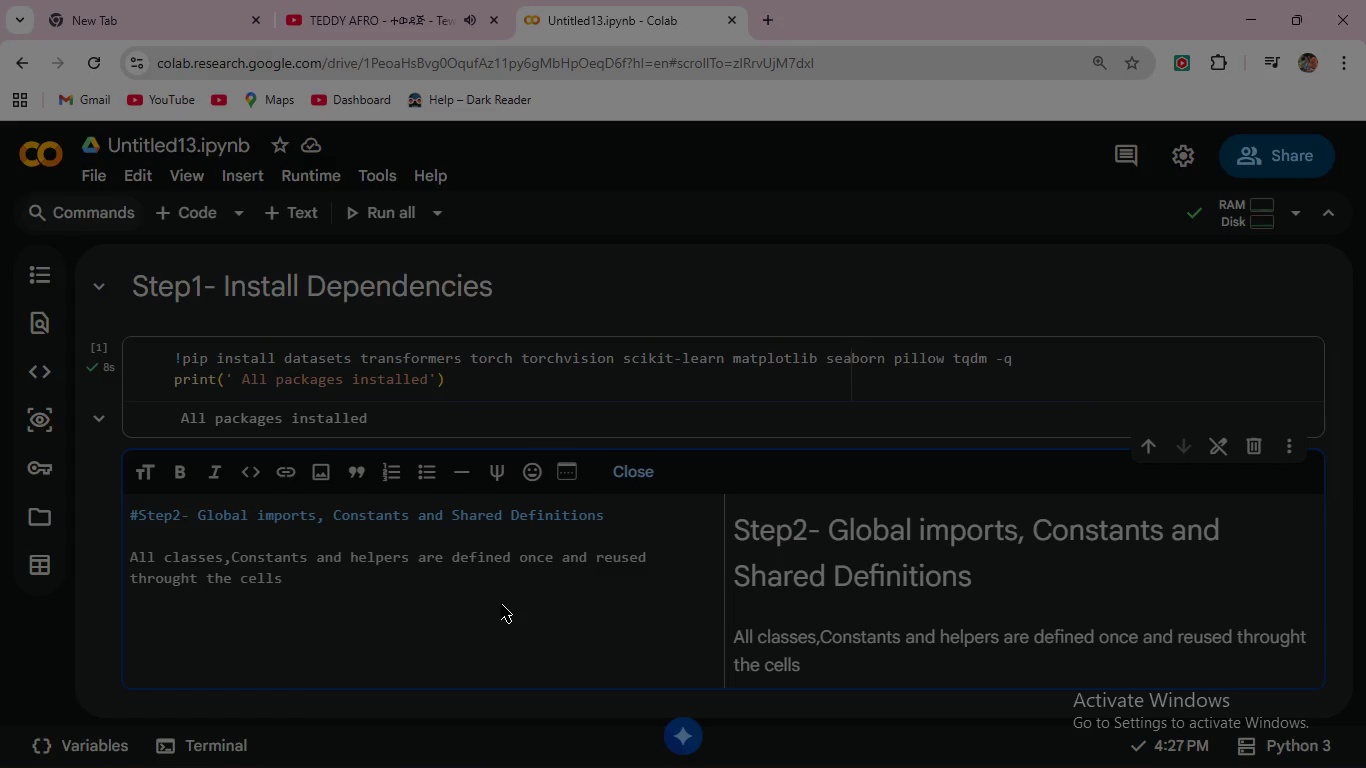 
left_click([226, 561])
 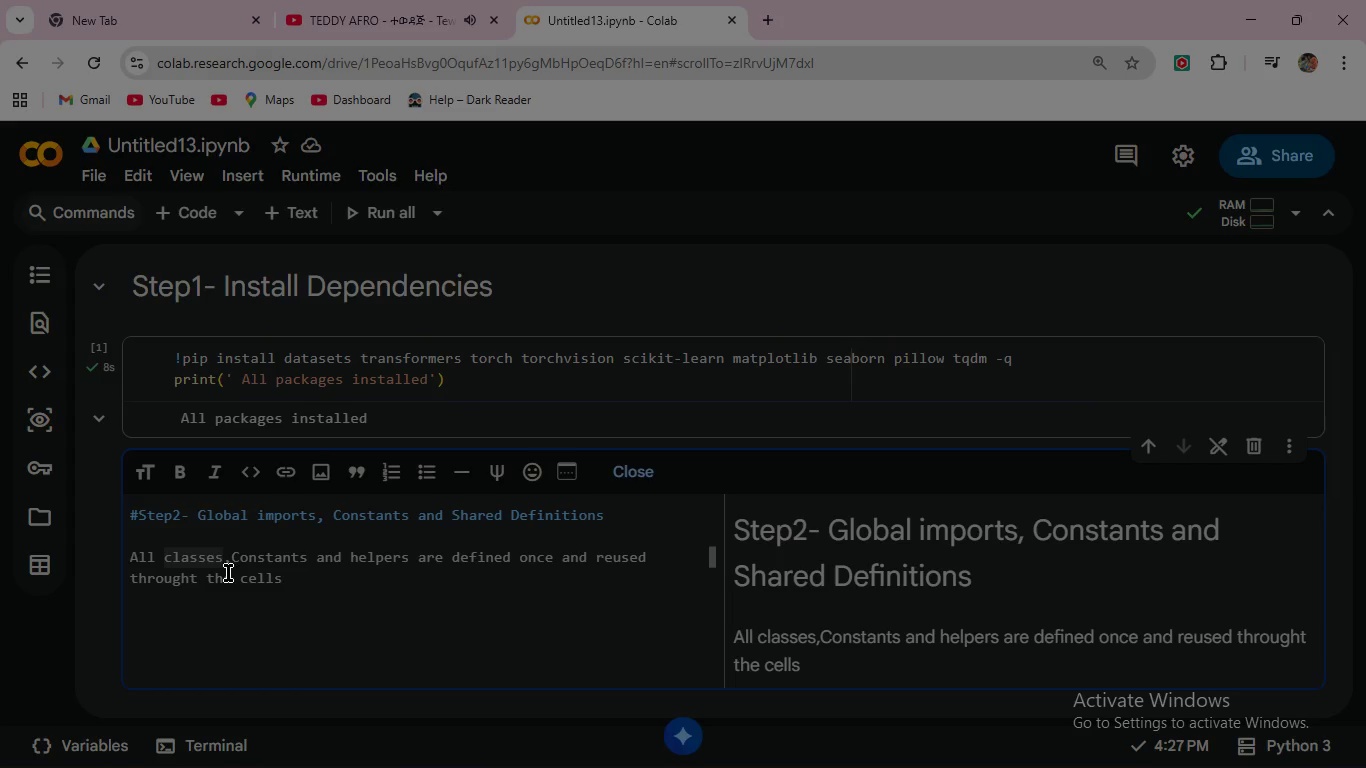 
key(Space)
 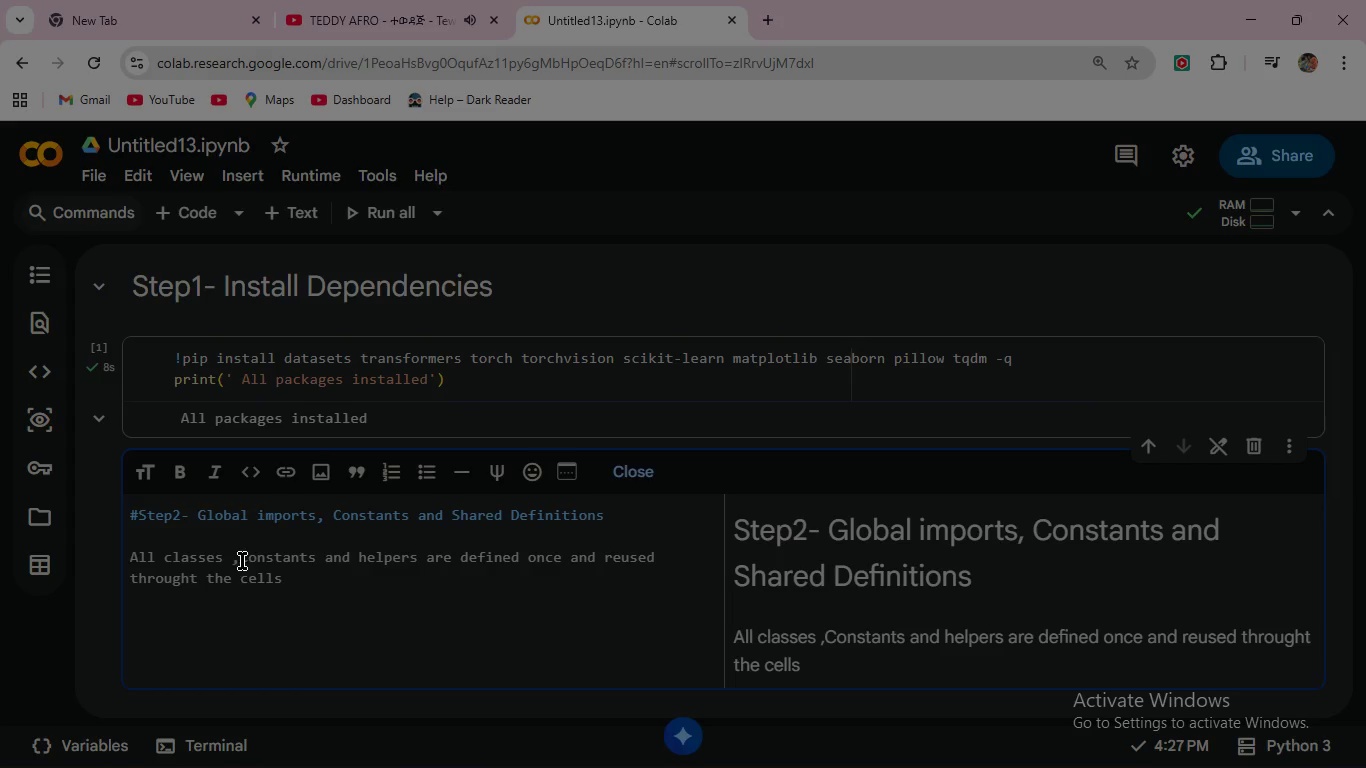 
left_click([240, 558])
 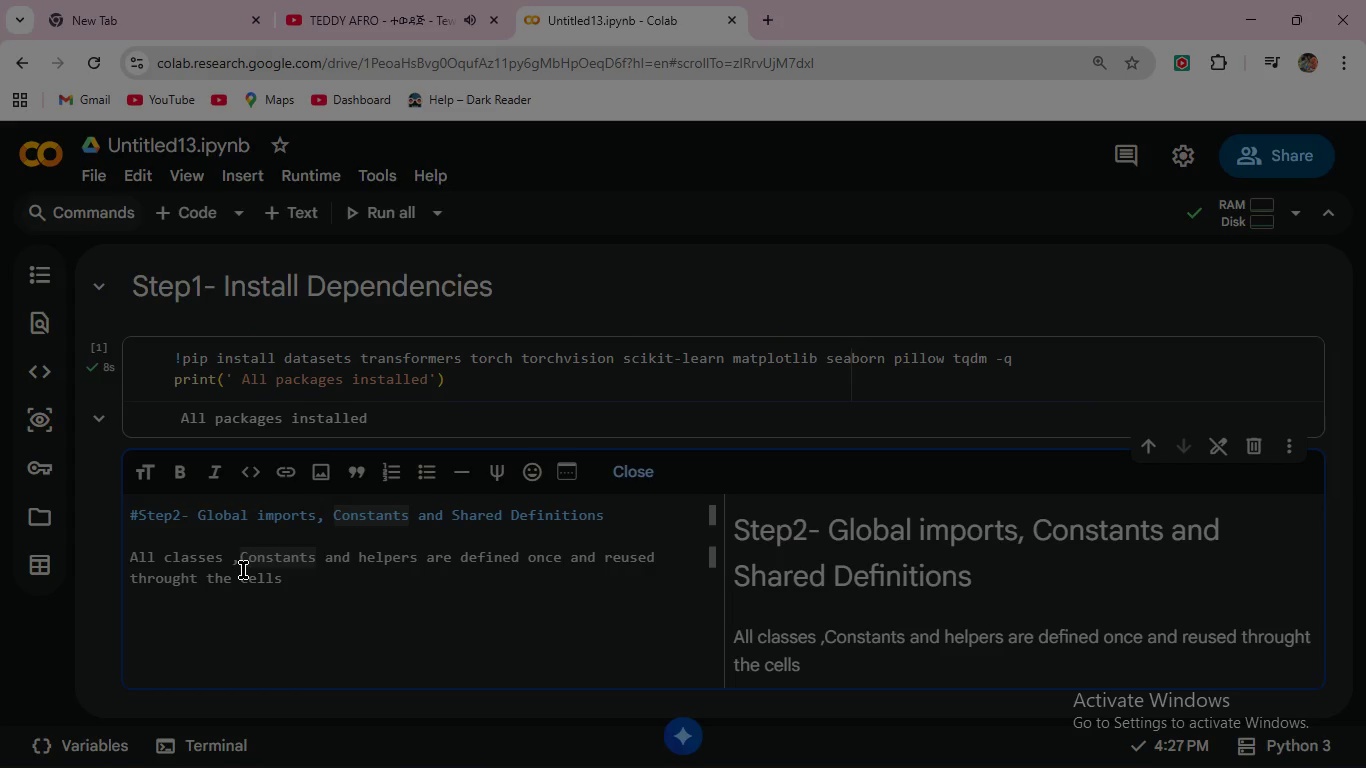 
key(Space)
 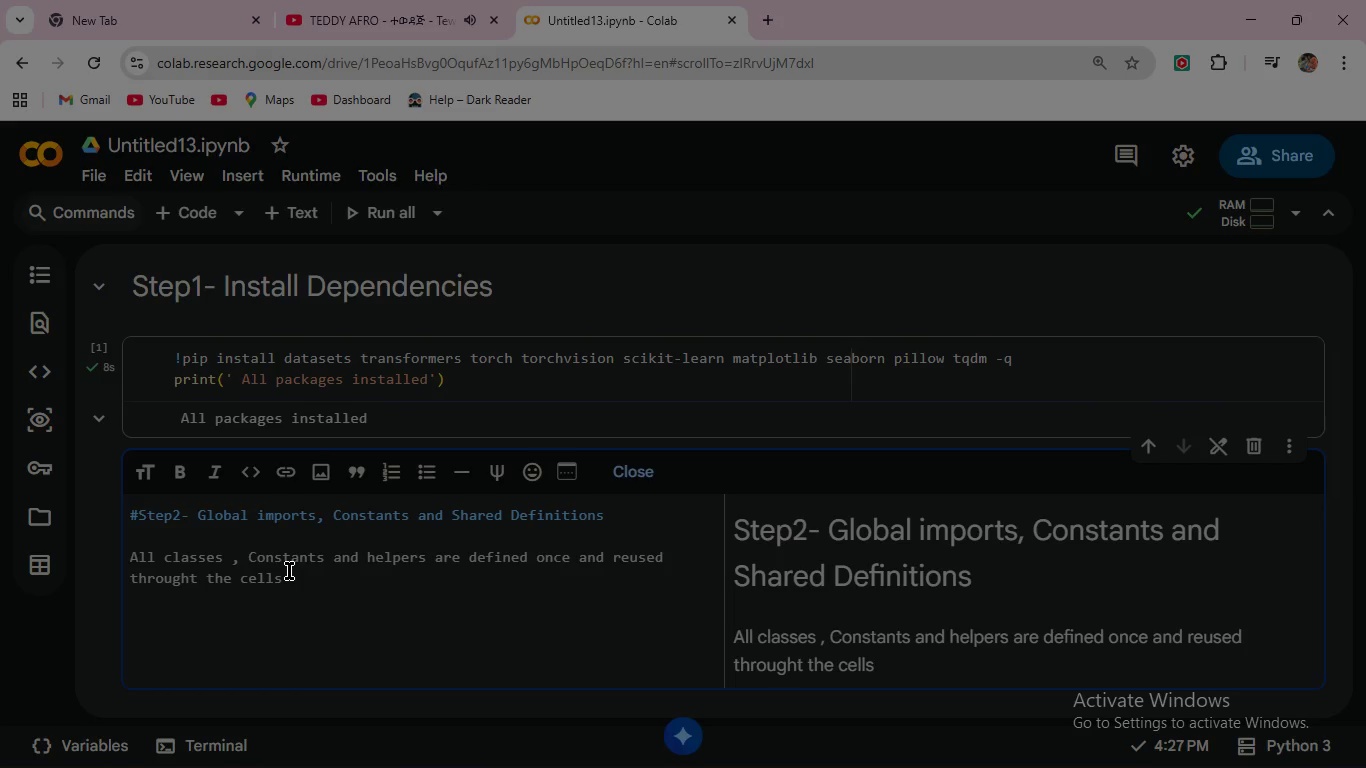 
left_click([630, 470])
 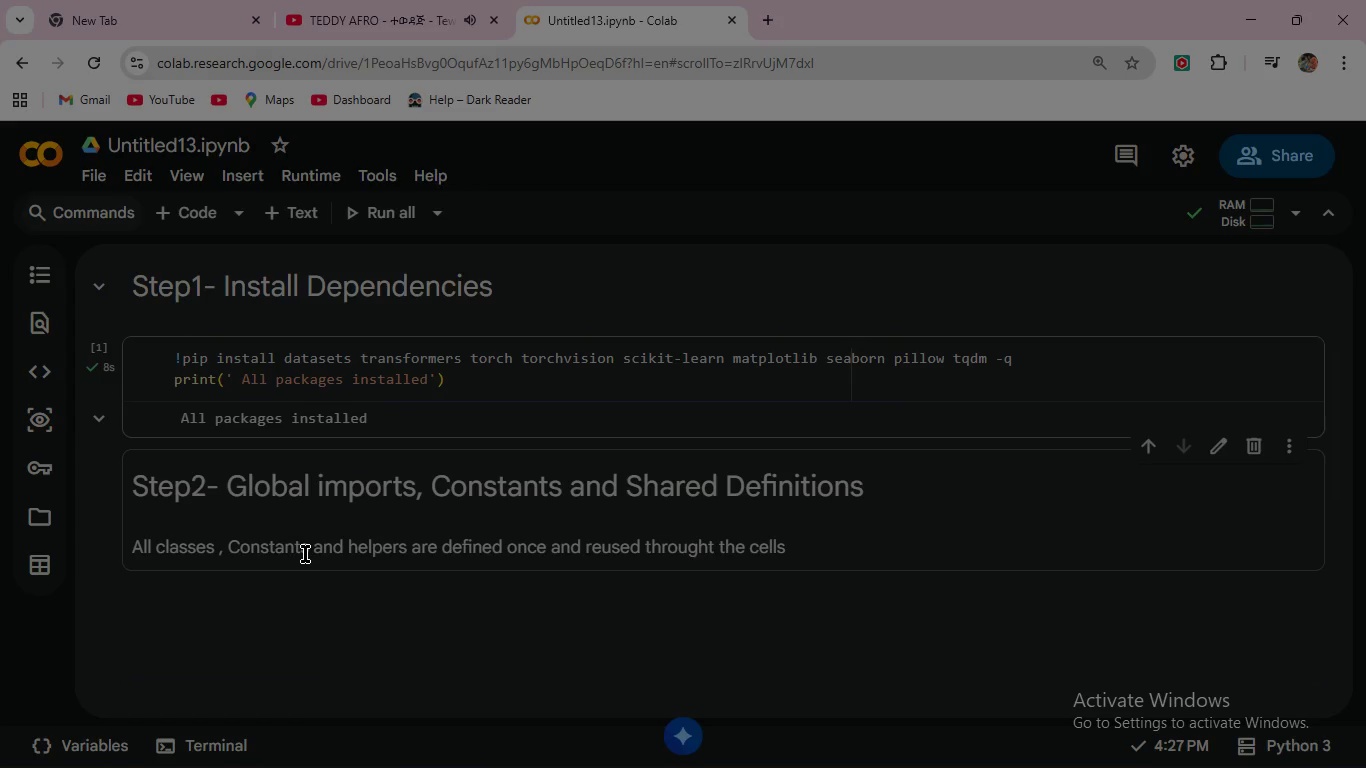 
wait(5.41)
 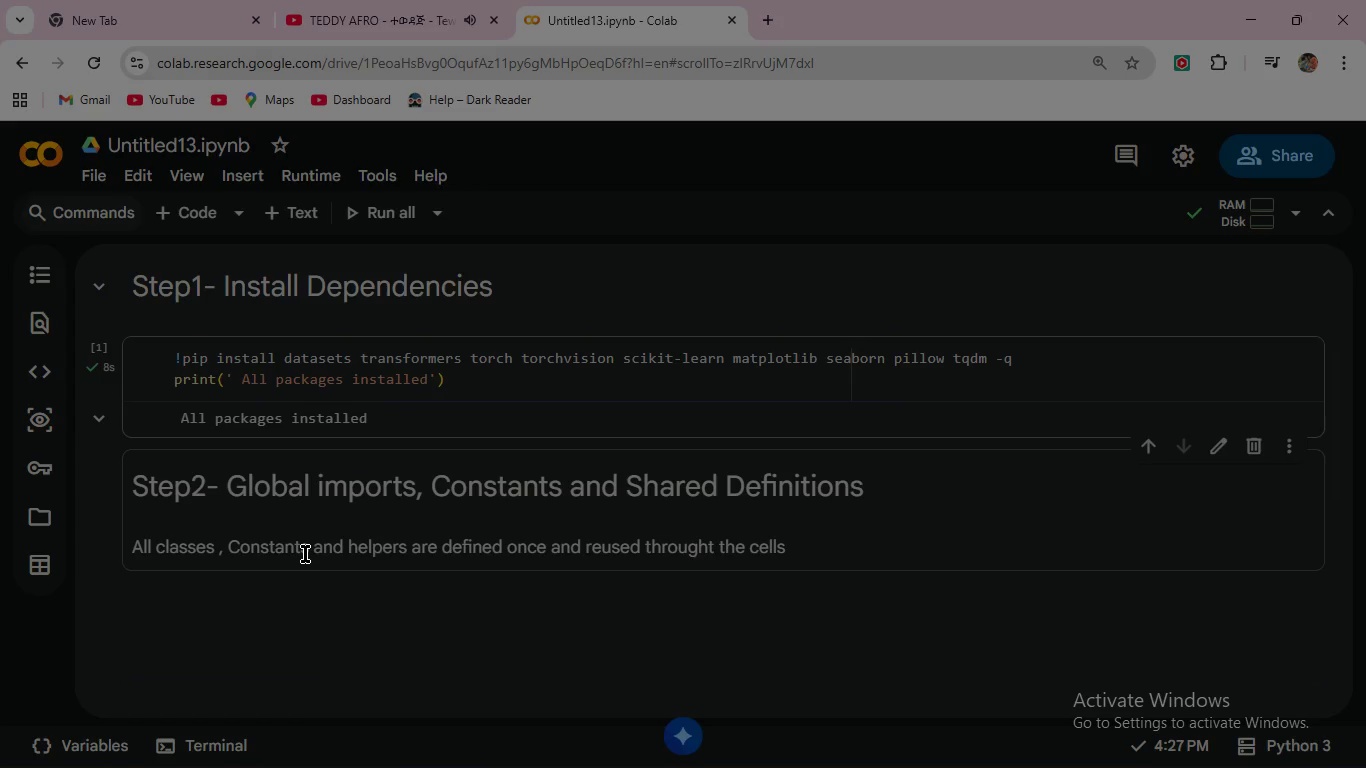 
left_click([191, 212])
 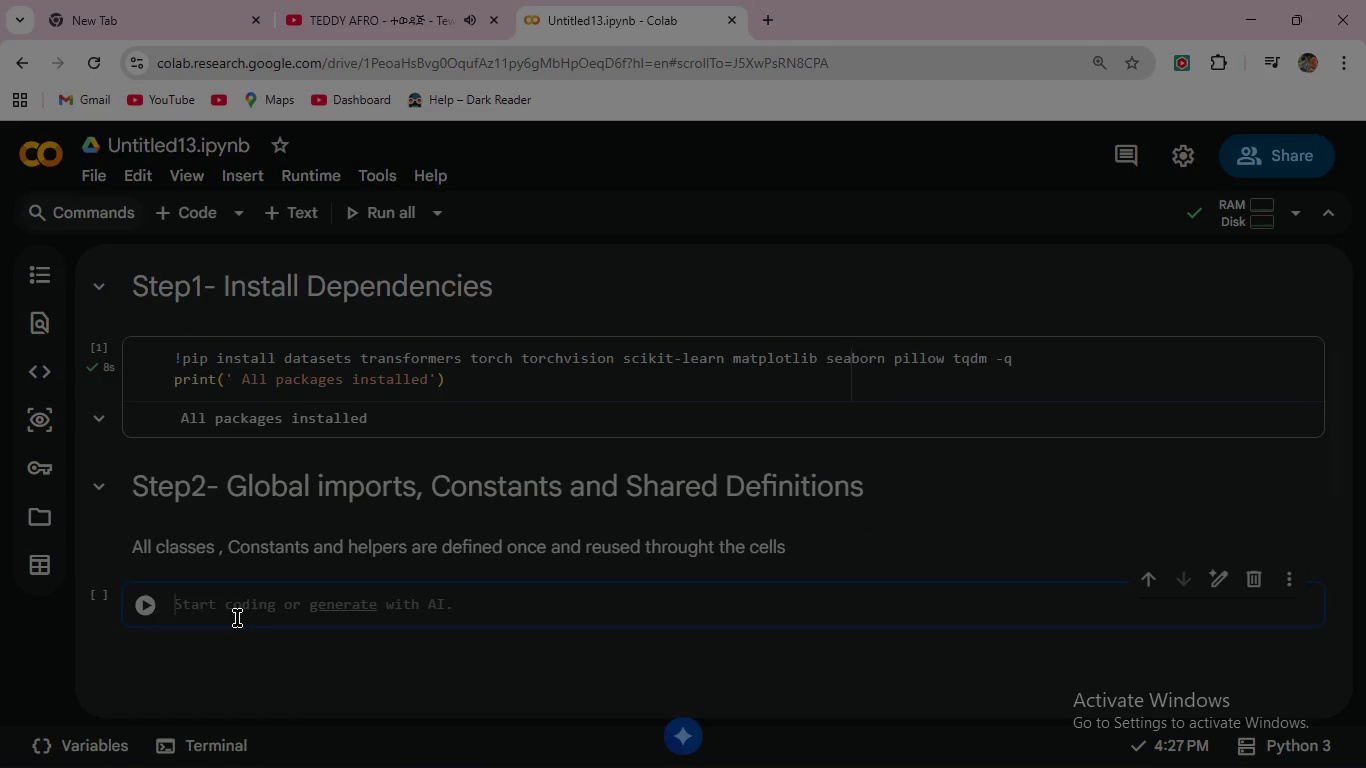 
type(import os, random, war)
 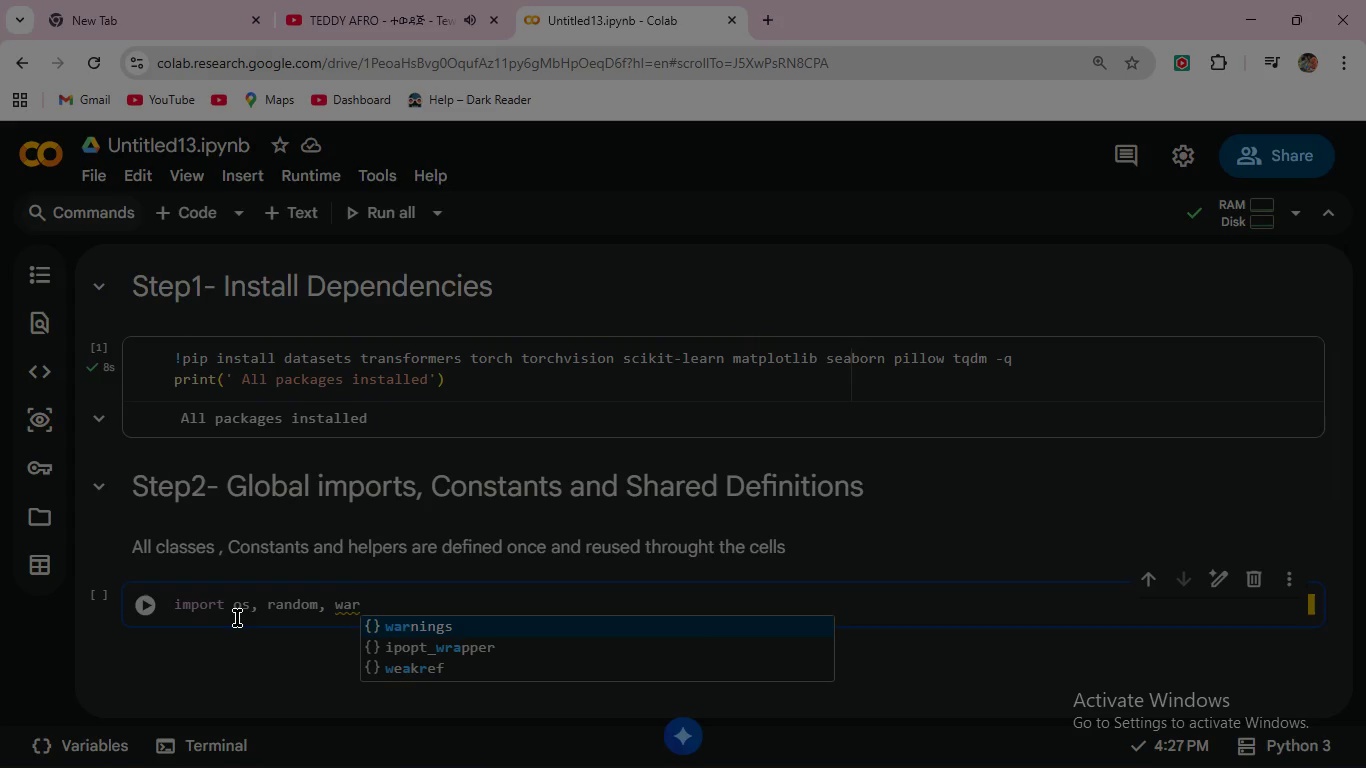 
key(Enter)
 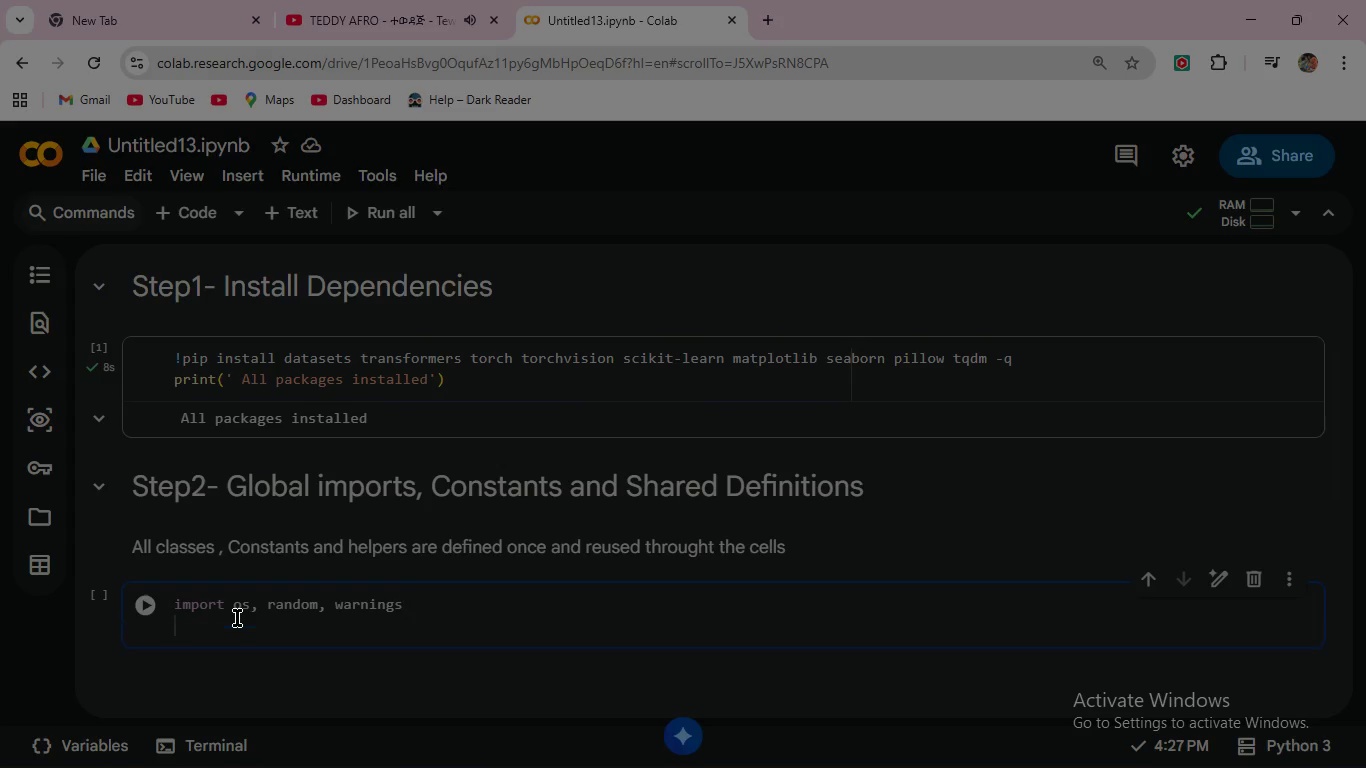 
key(Enter)
 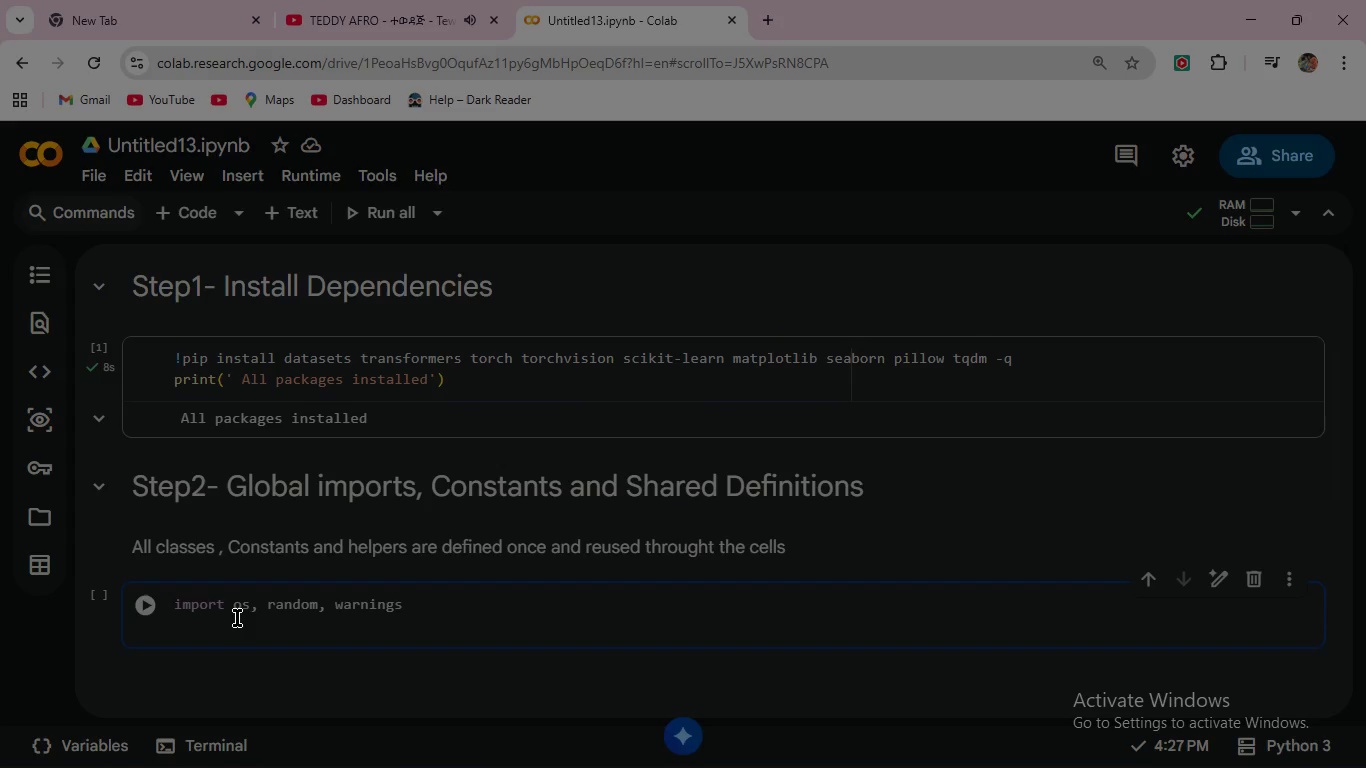 
type(import numpy as np )
 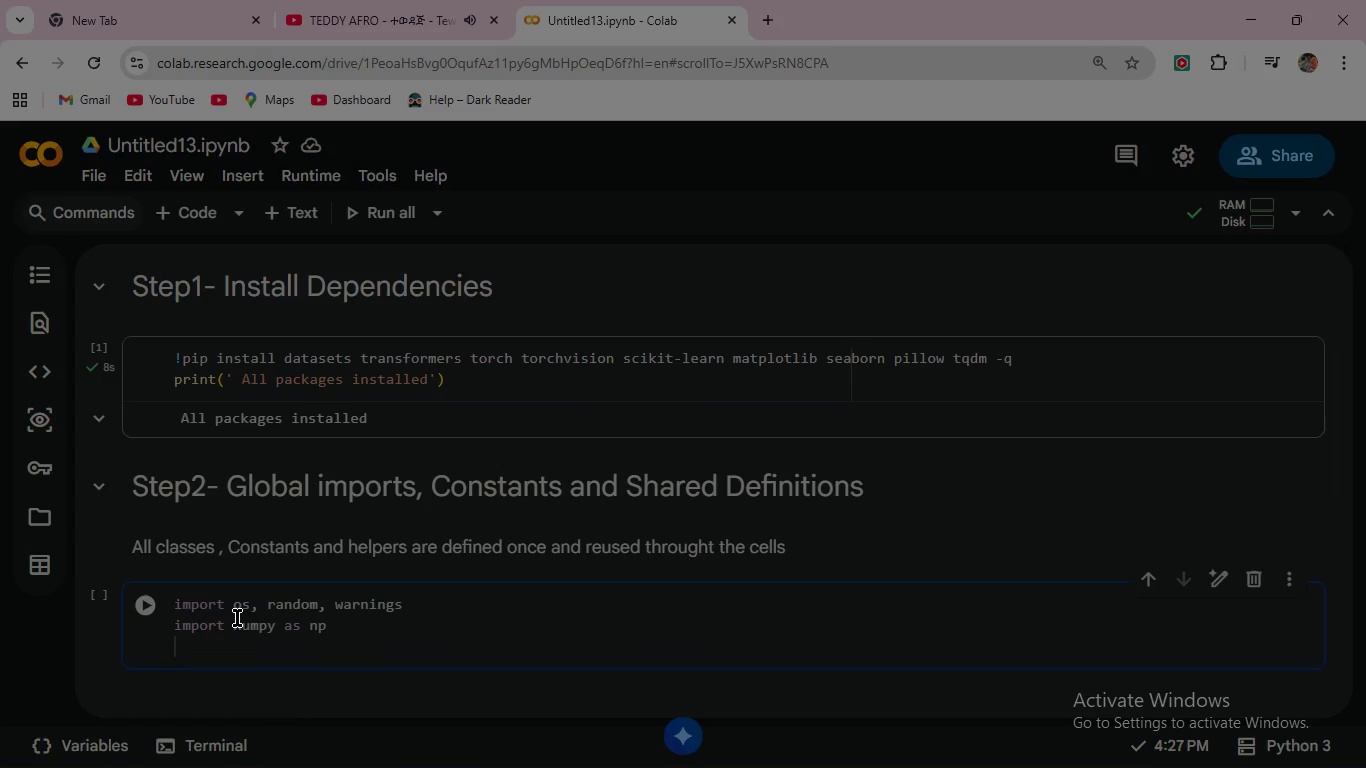 
key(Enter)
 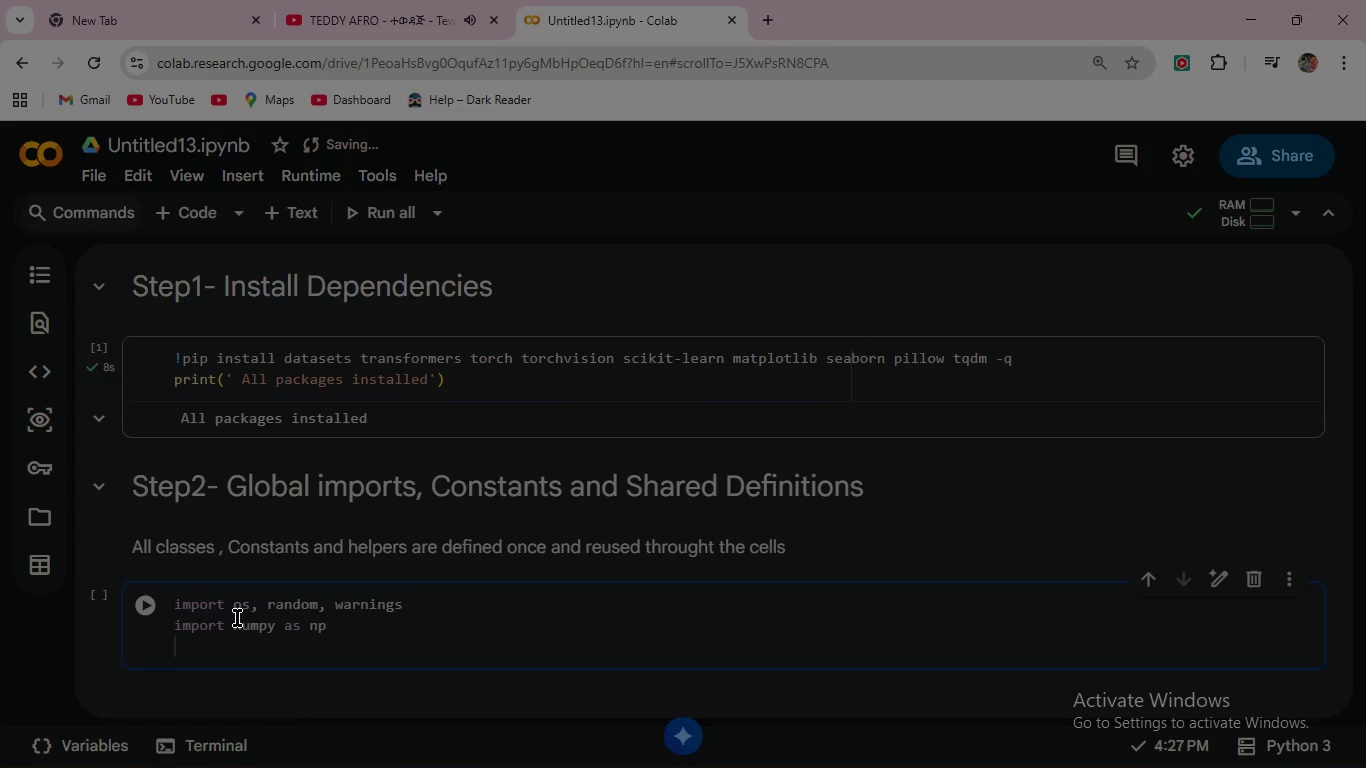 
wait(5.23)
 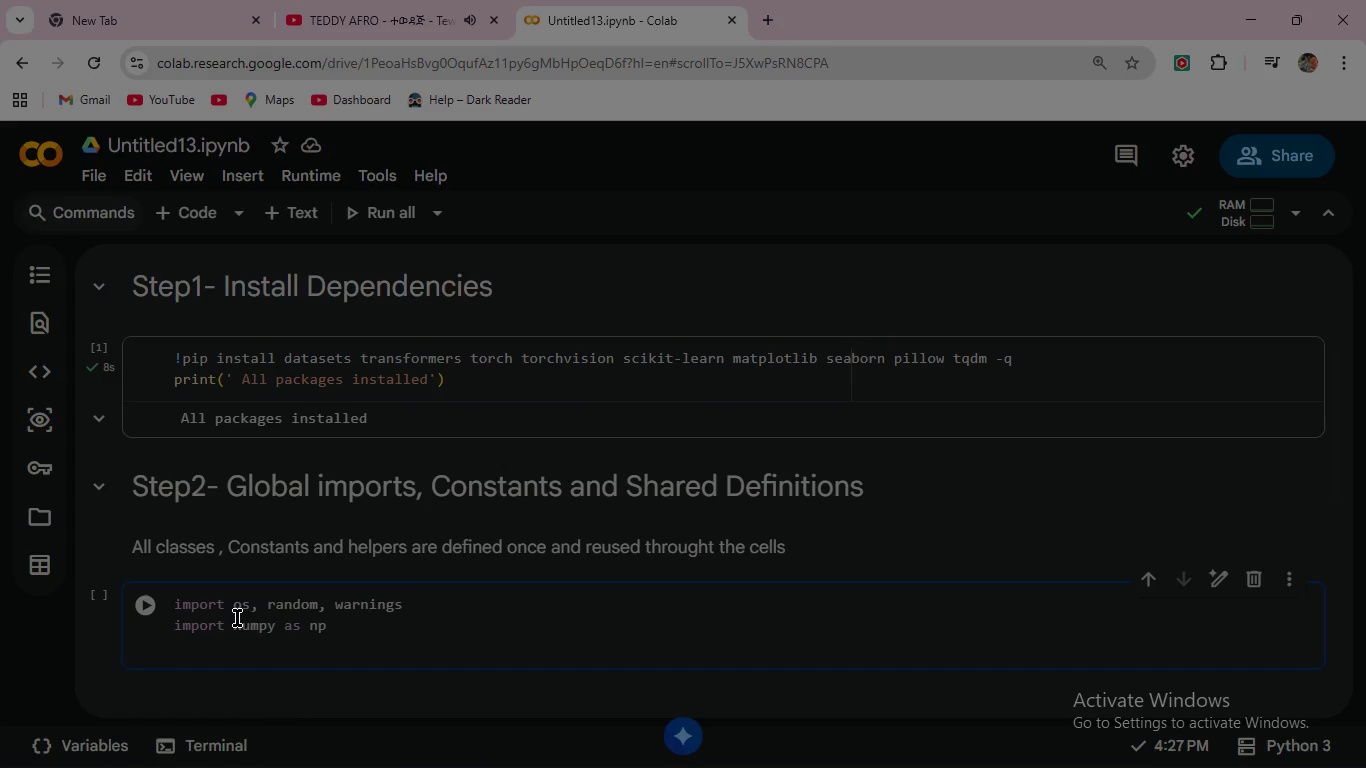 
type(import pandas as pd)
 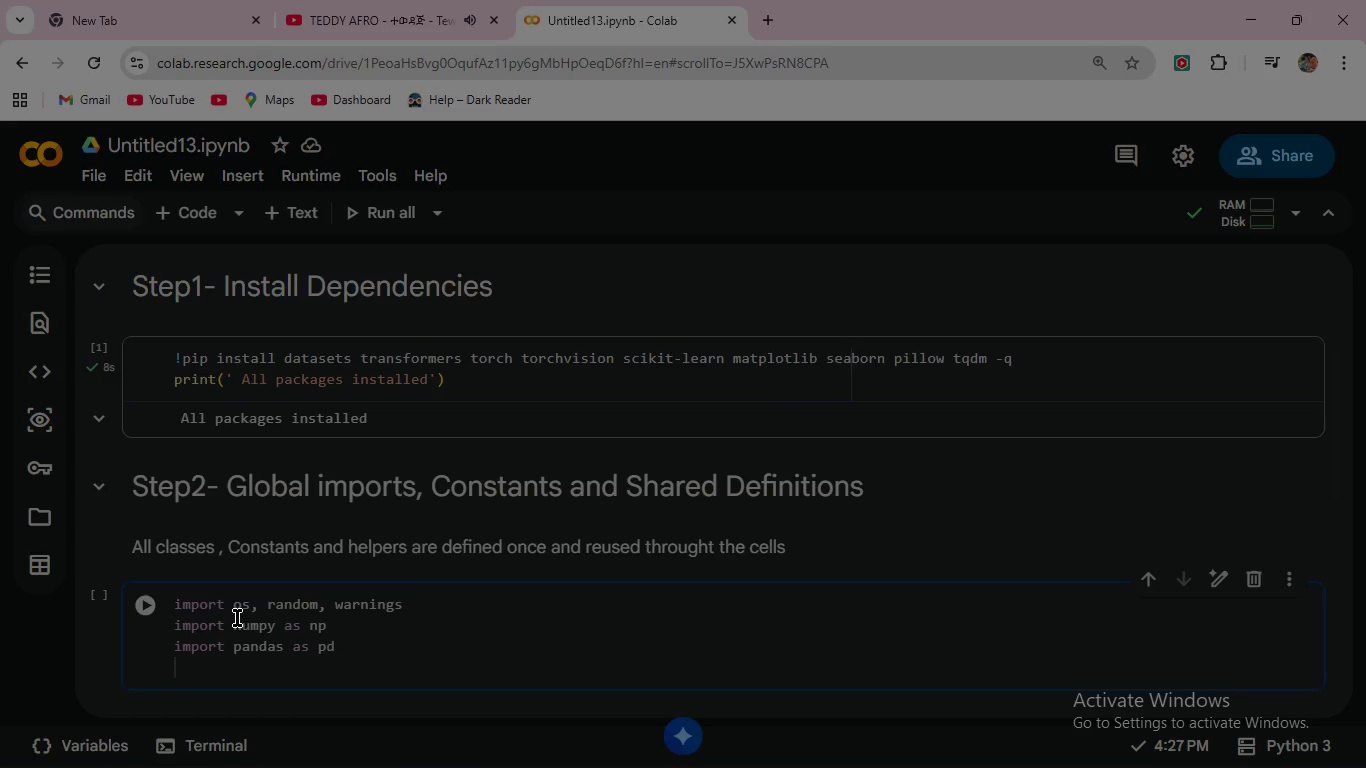 
key(Enter)
 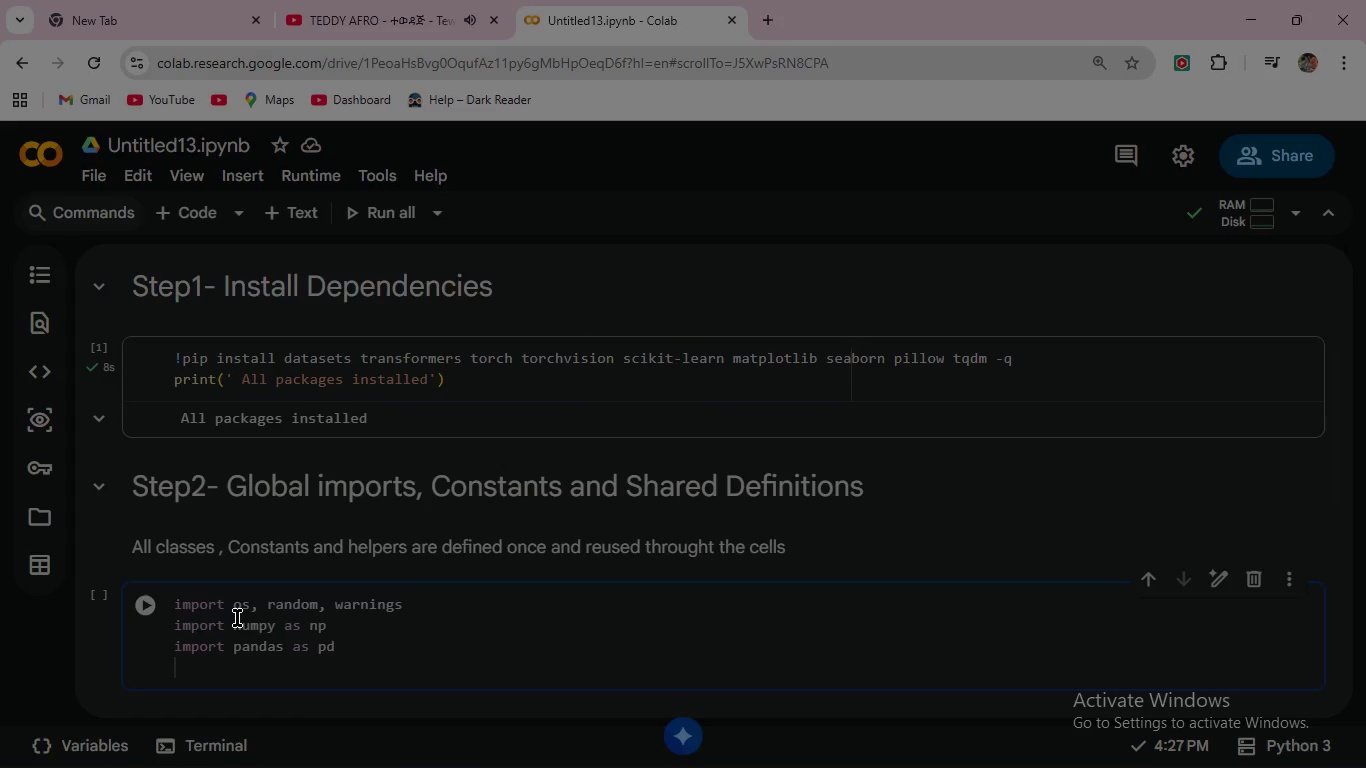 
type(import mat)
 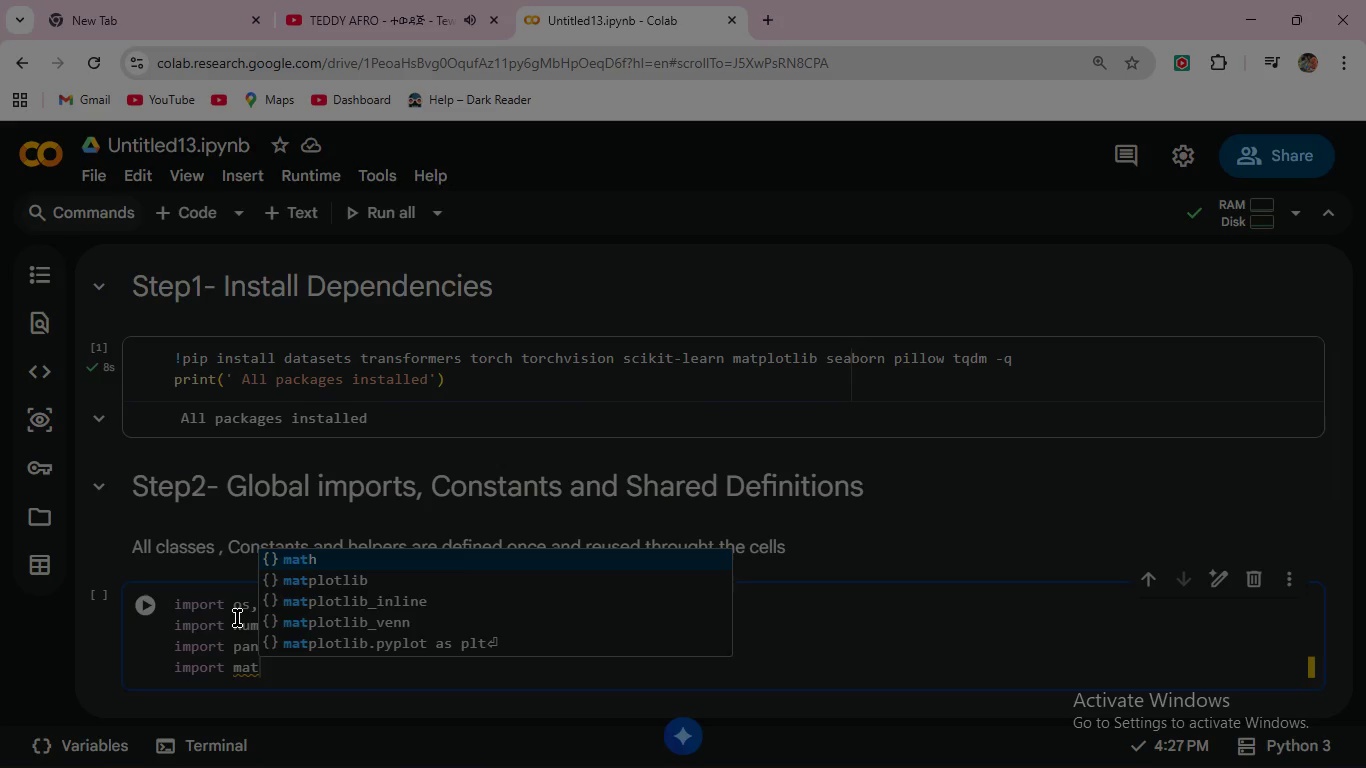 
key(ArrowDown)
 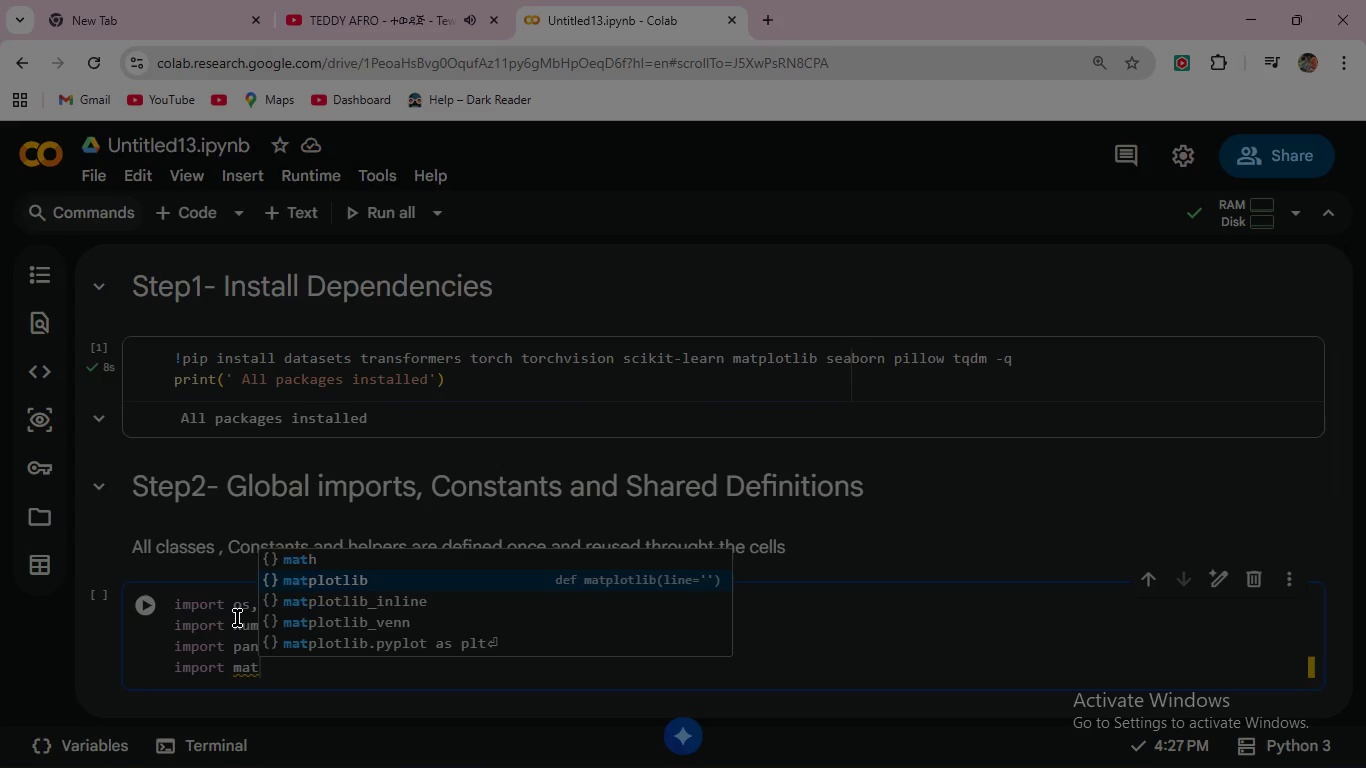 
key(Enter)
 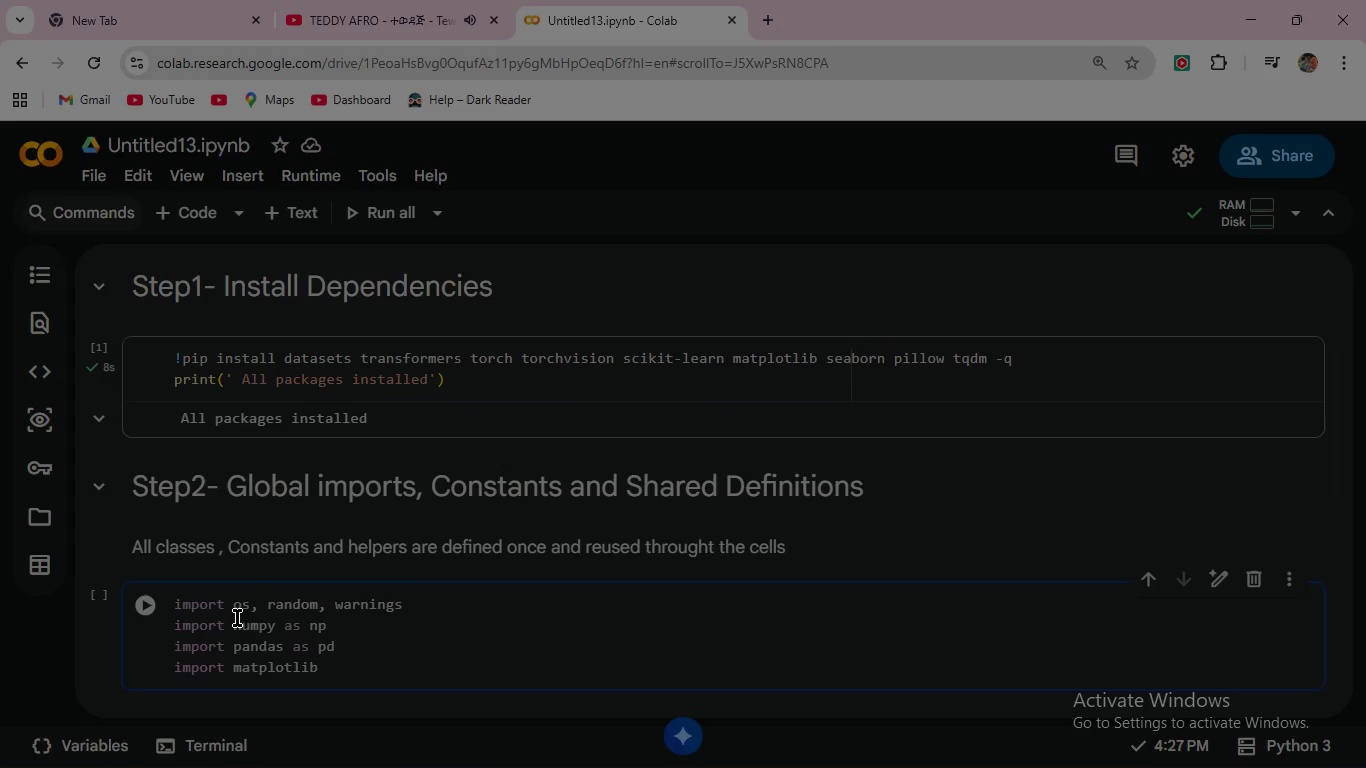 
type(.pyplot as plt)
 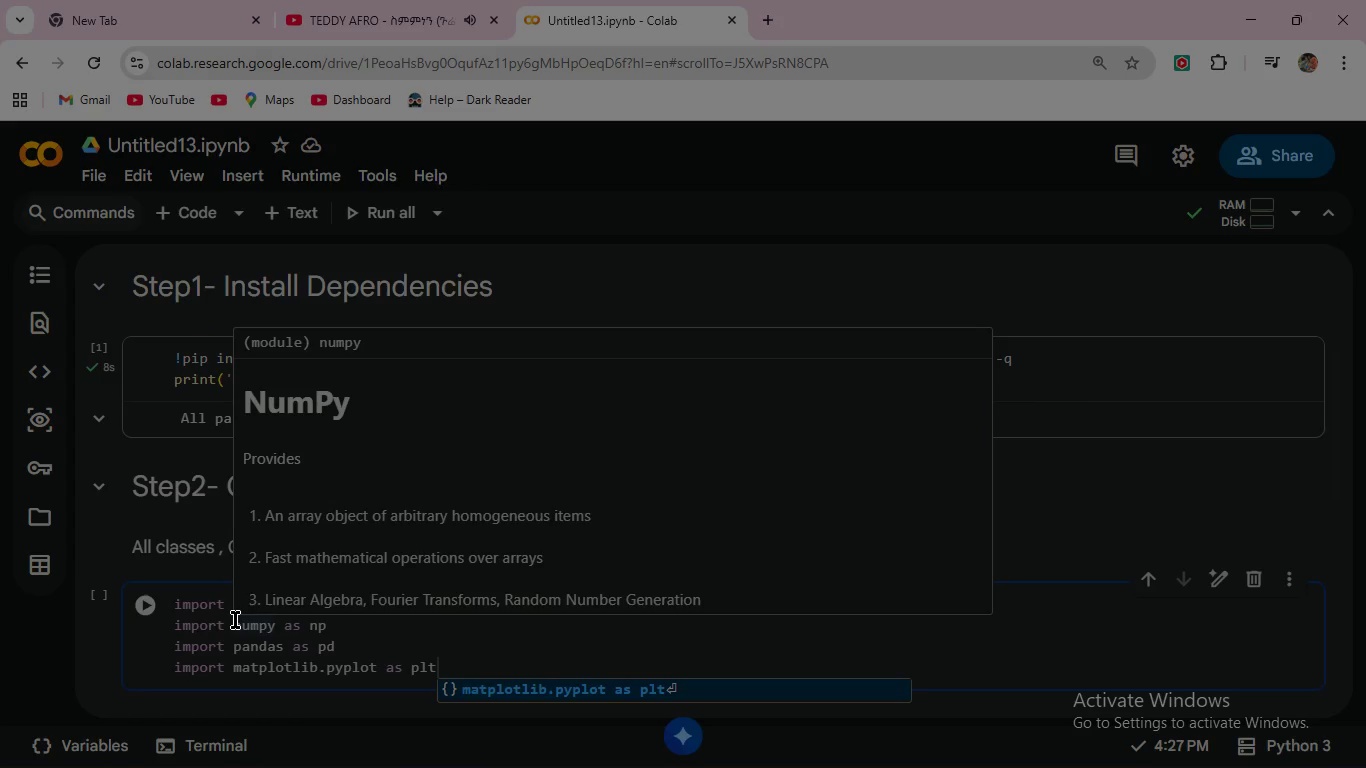 
wait(25.09)
 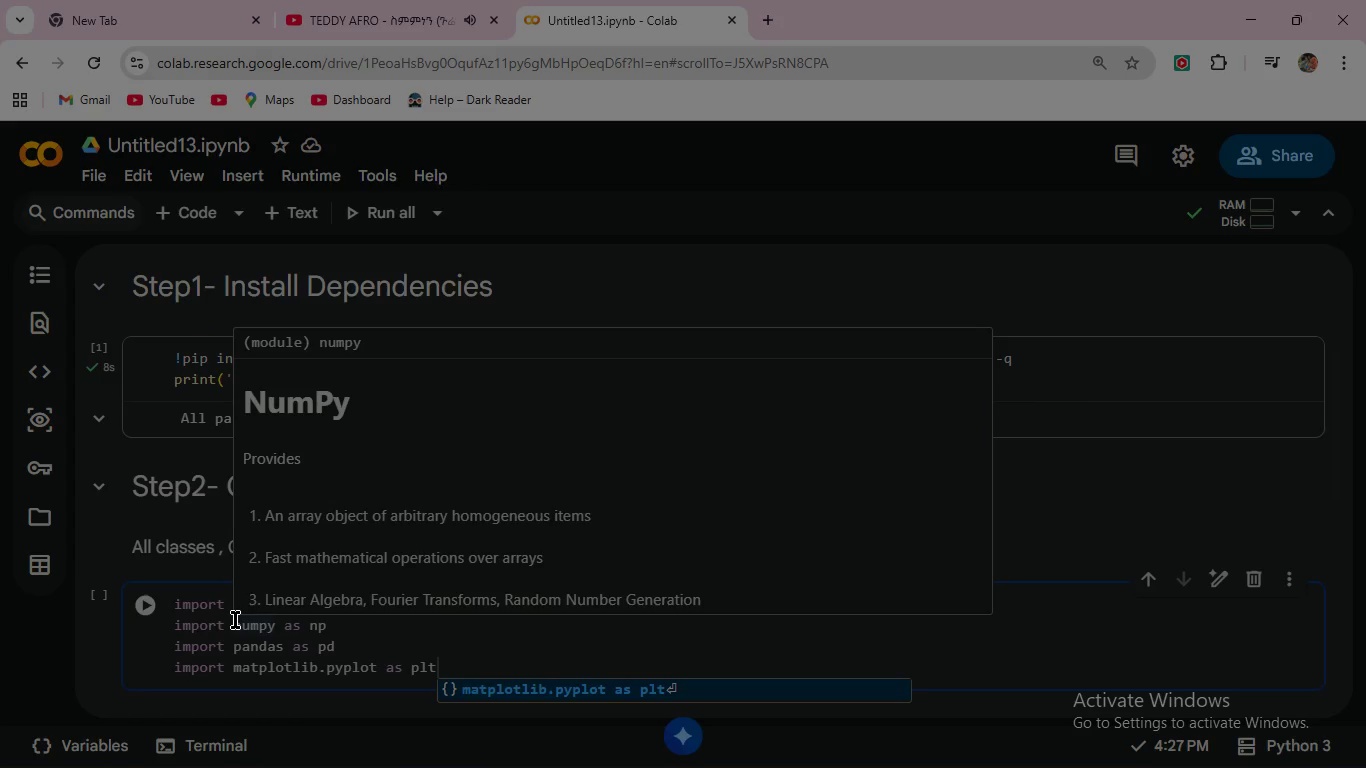 
key(Enter)
 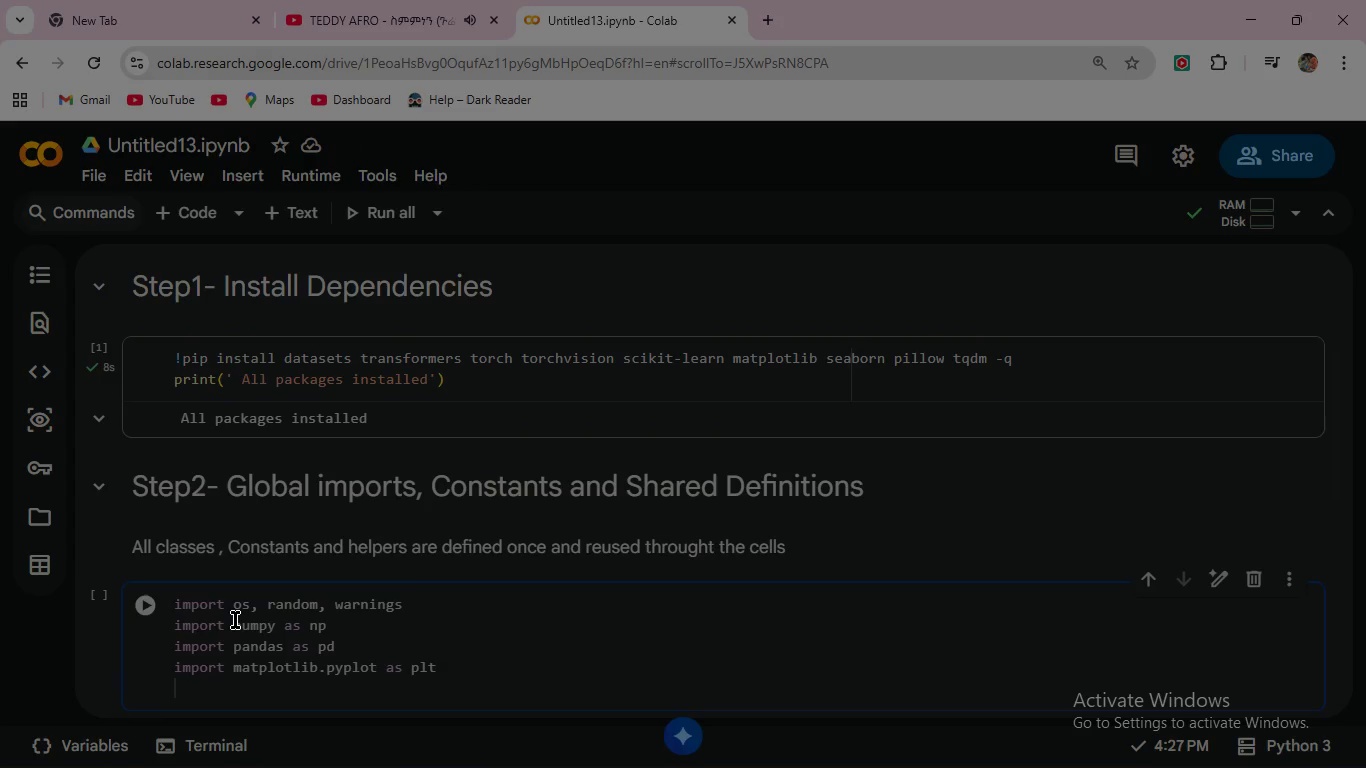 
type(import matplotlib.)
 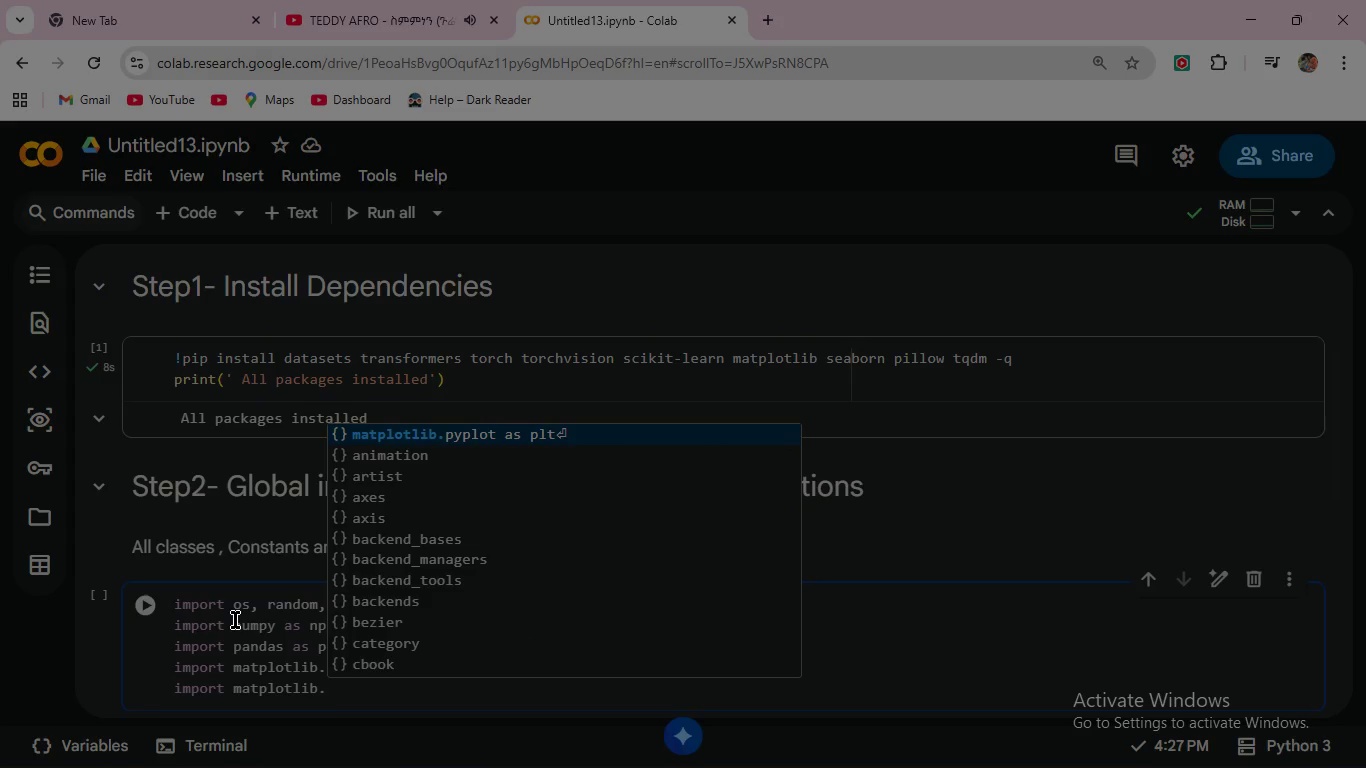 
type(patc)
 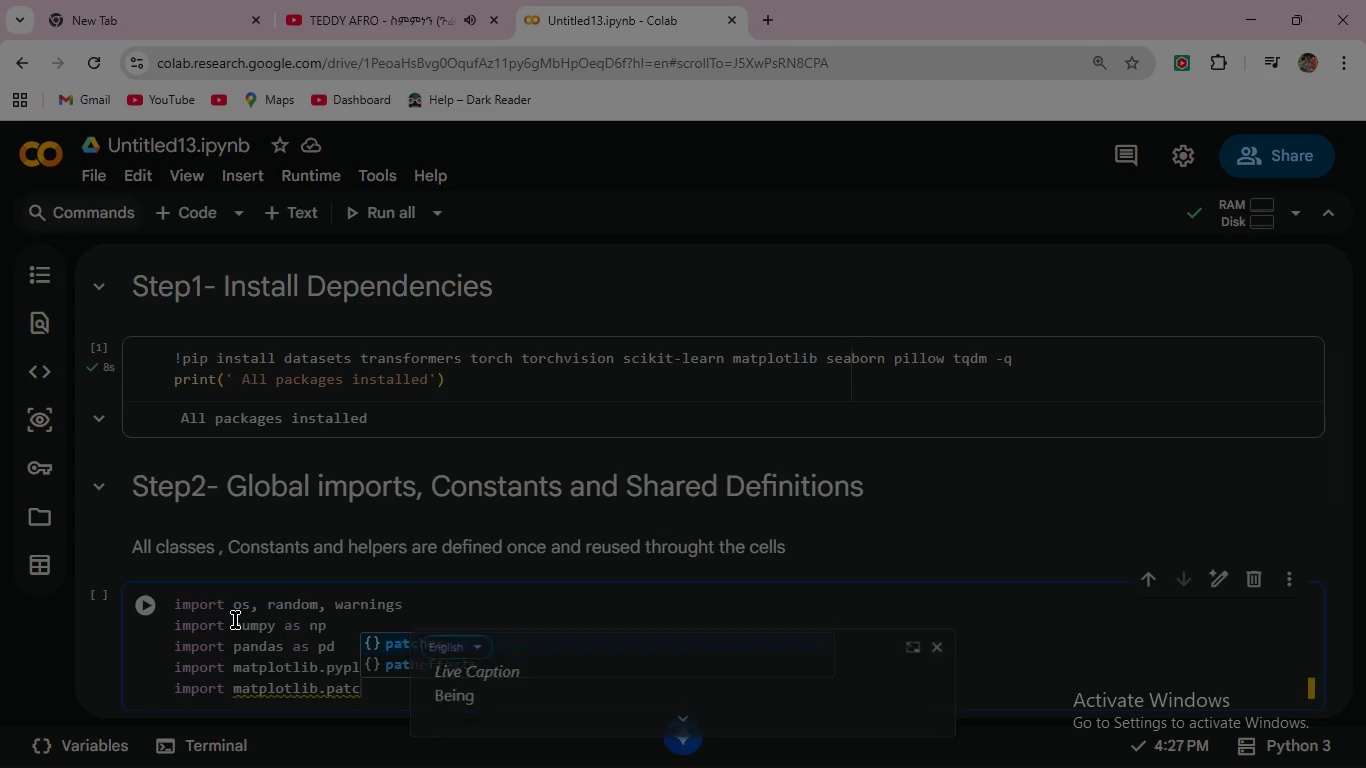 
key(Enter)
 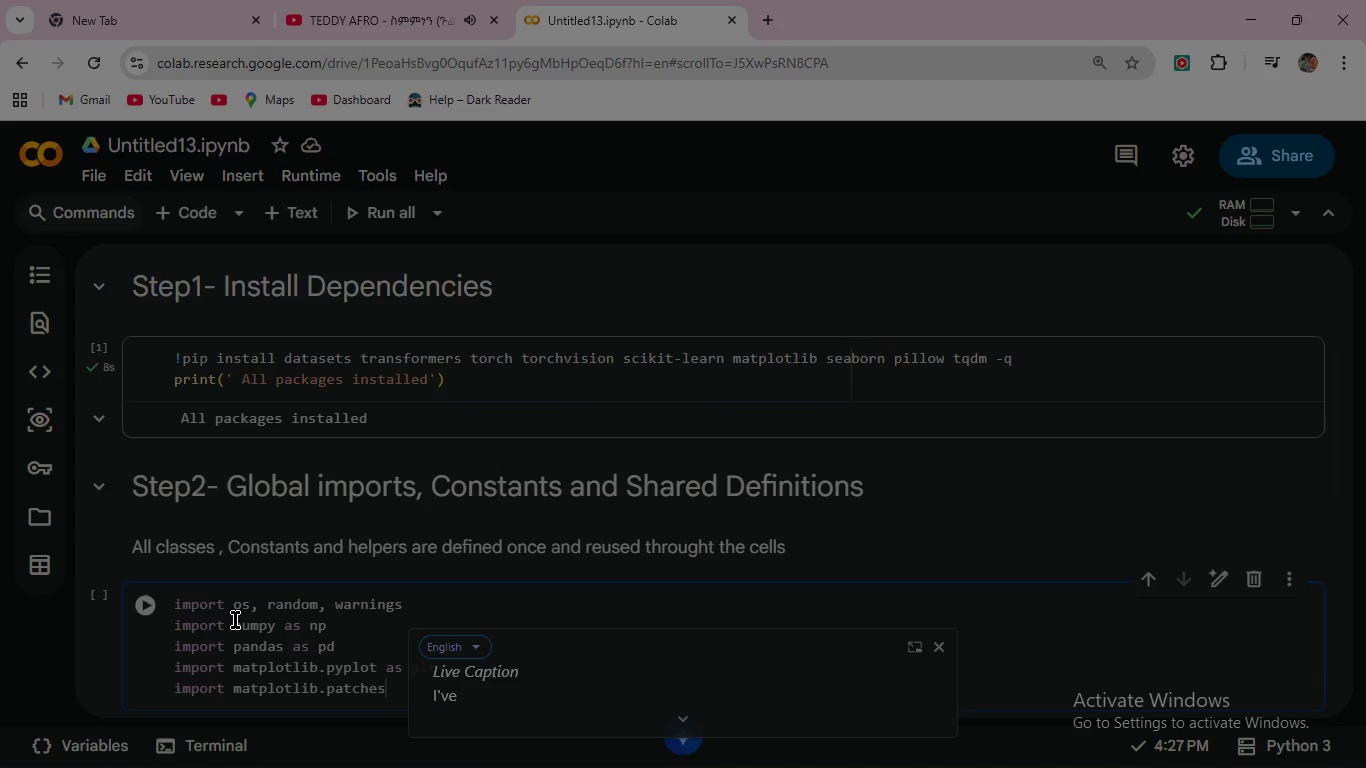 
wait(10.78)
 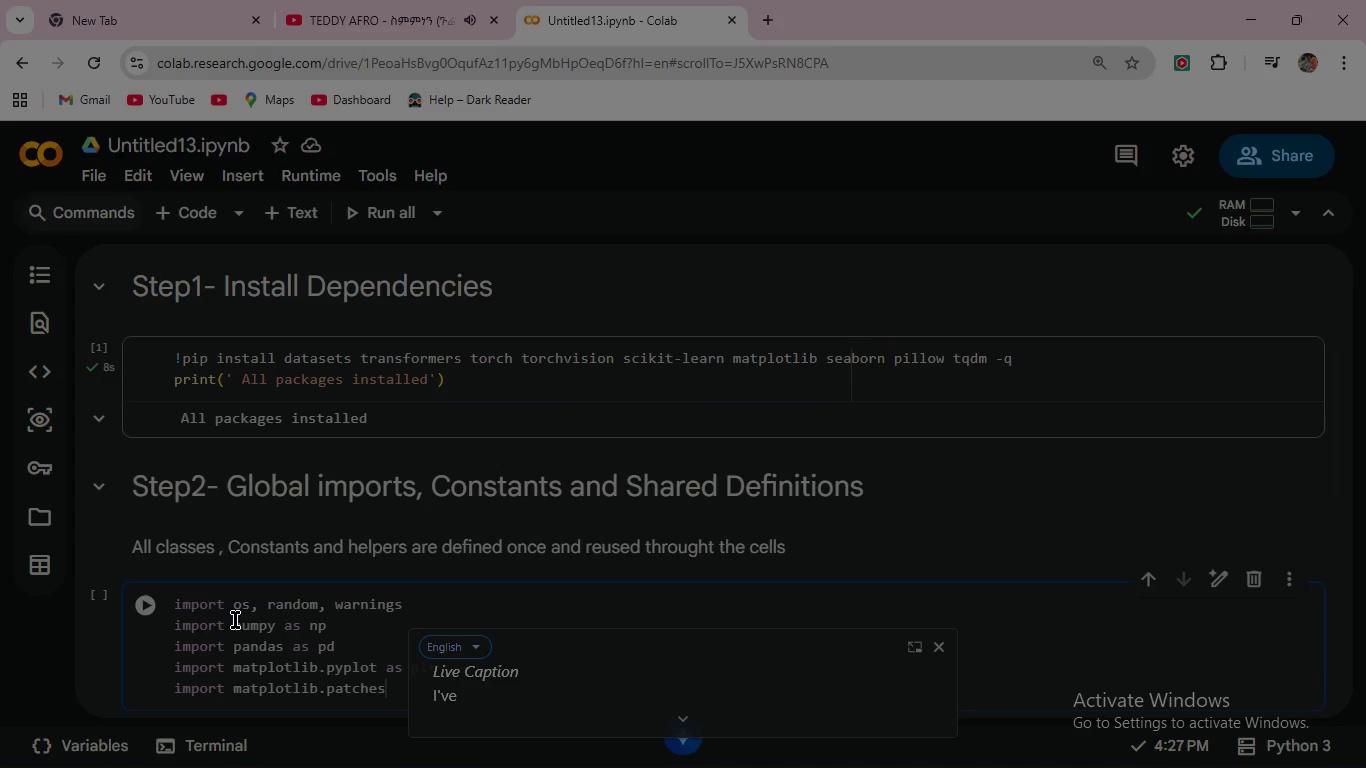 
type( as )
 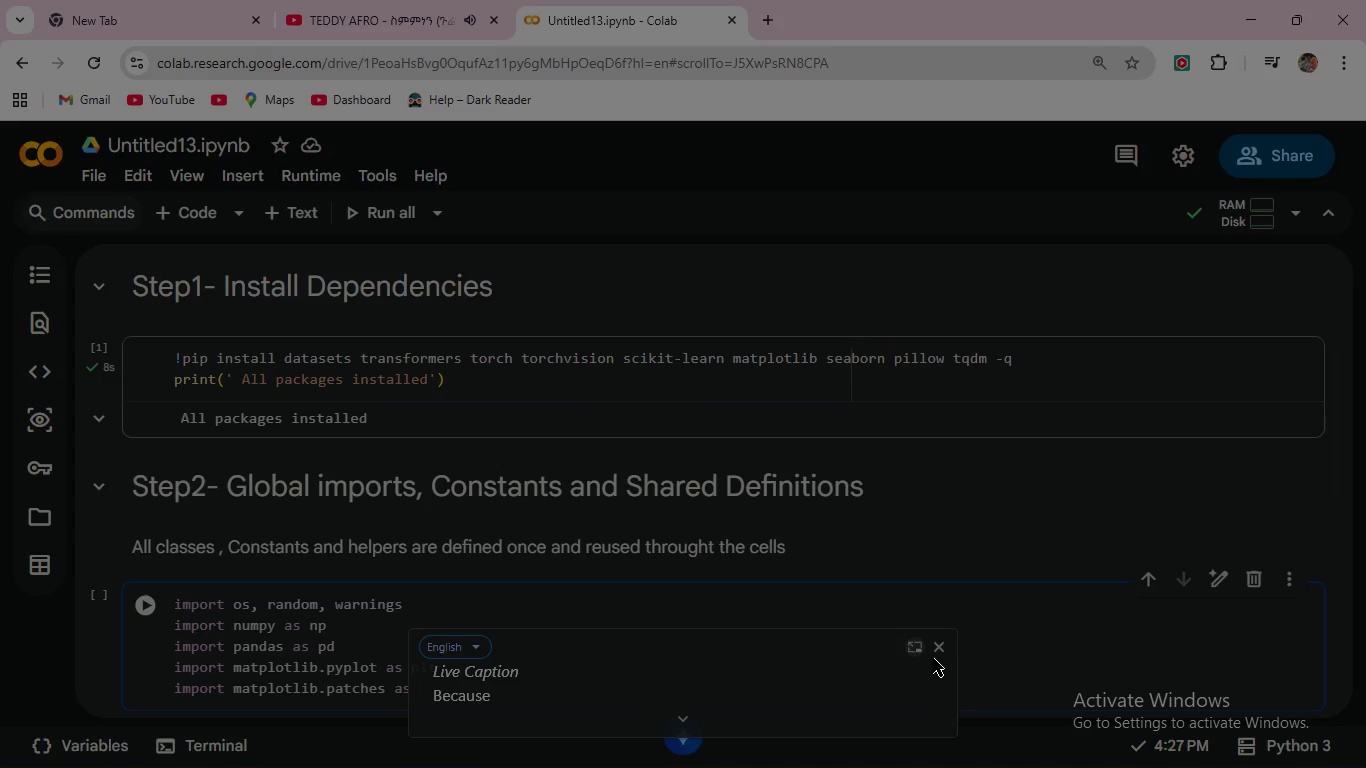 
left_click([934, 644])
 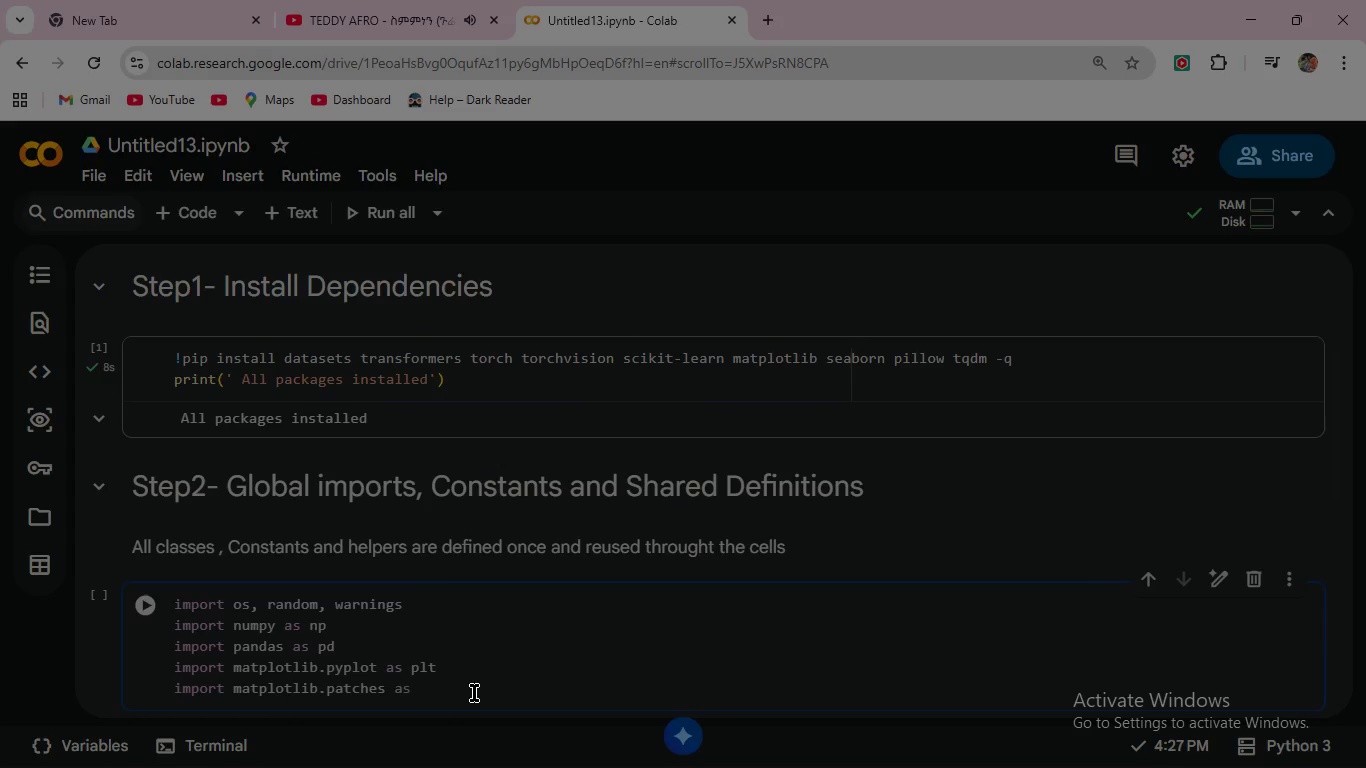 
type(mpa)
 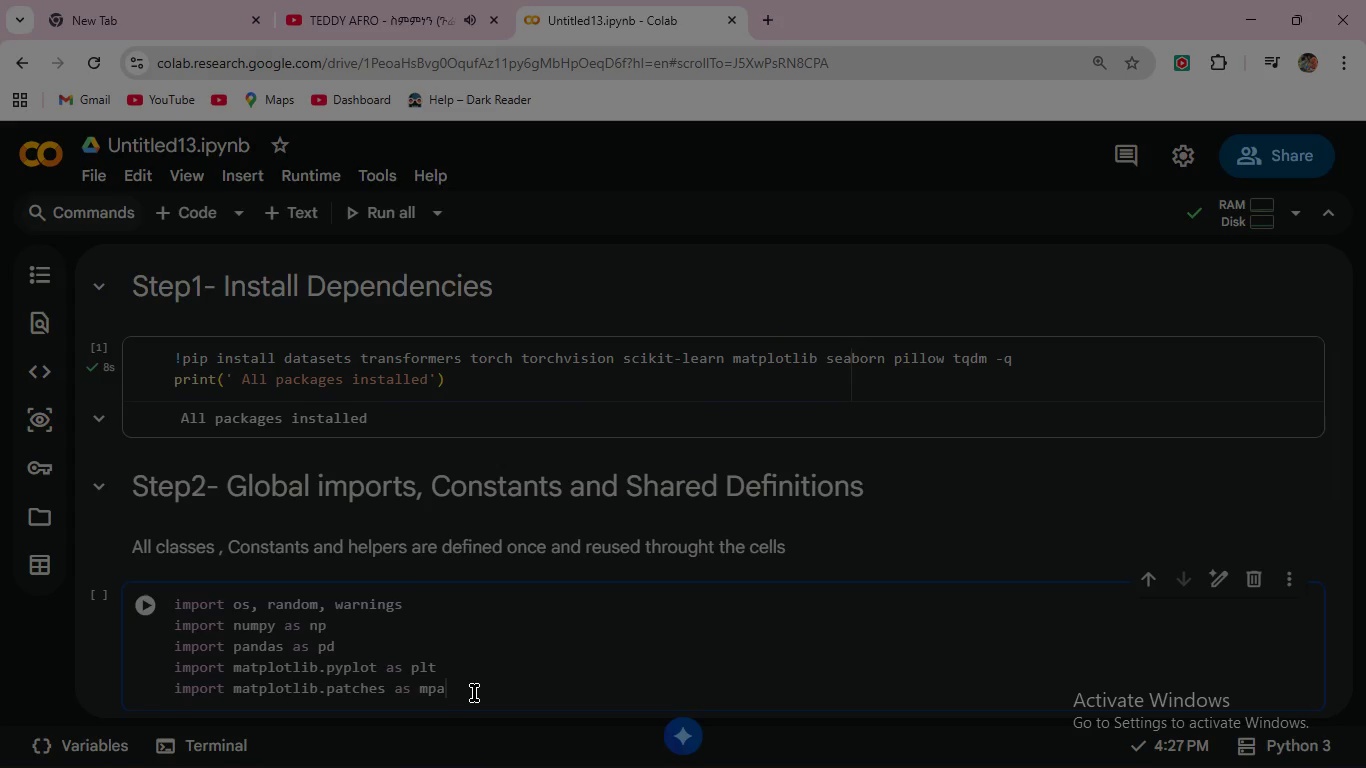 
type(tches)
 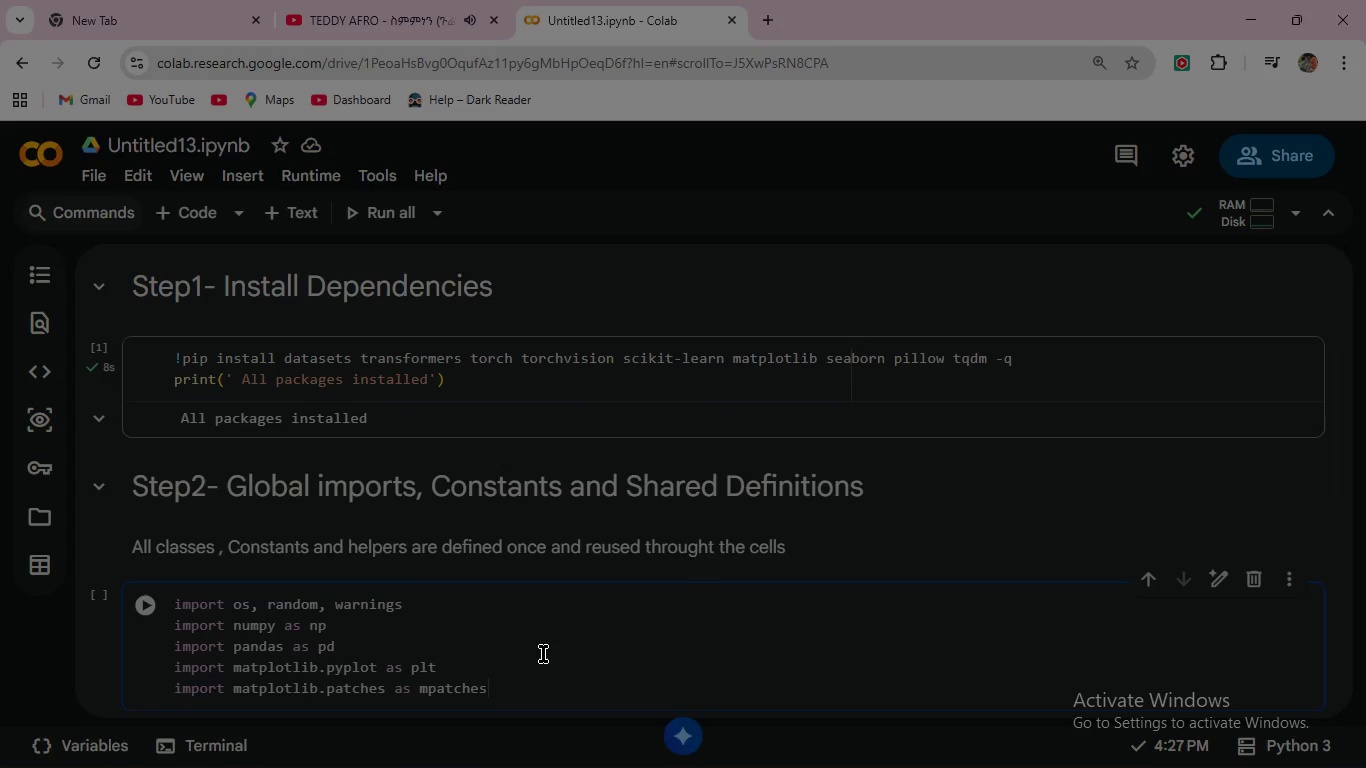 
wait(54.94)
 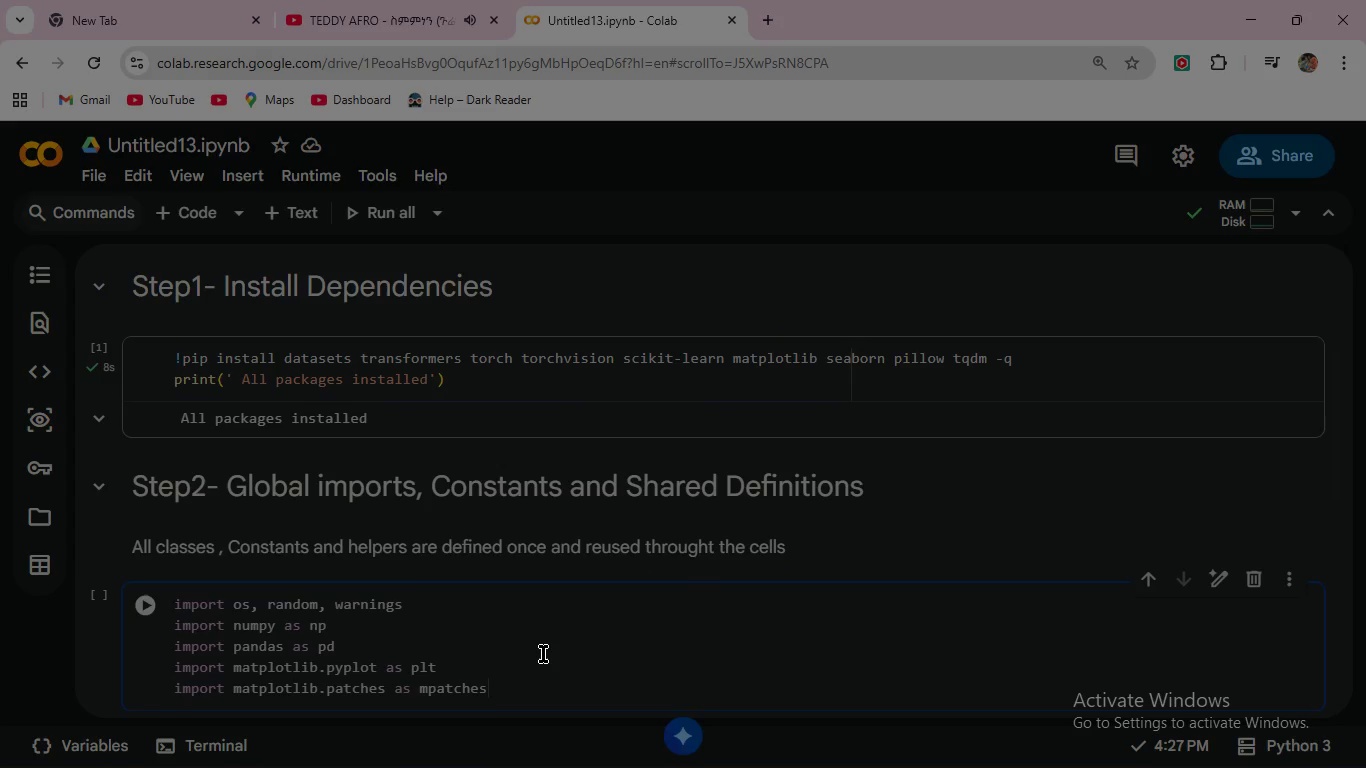 
scroll: coordinate [543, 659], scroll_direction: down, amount: 1.0
 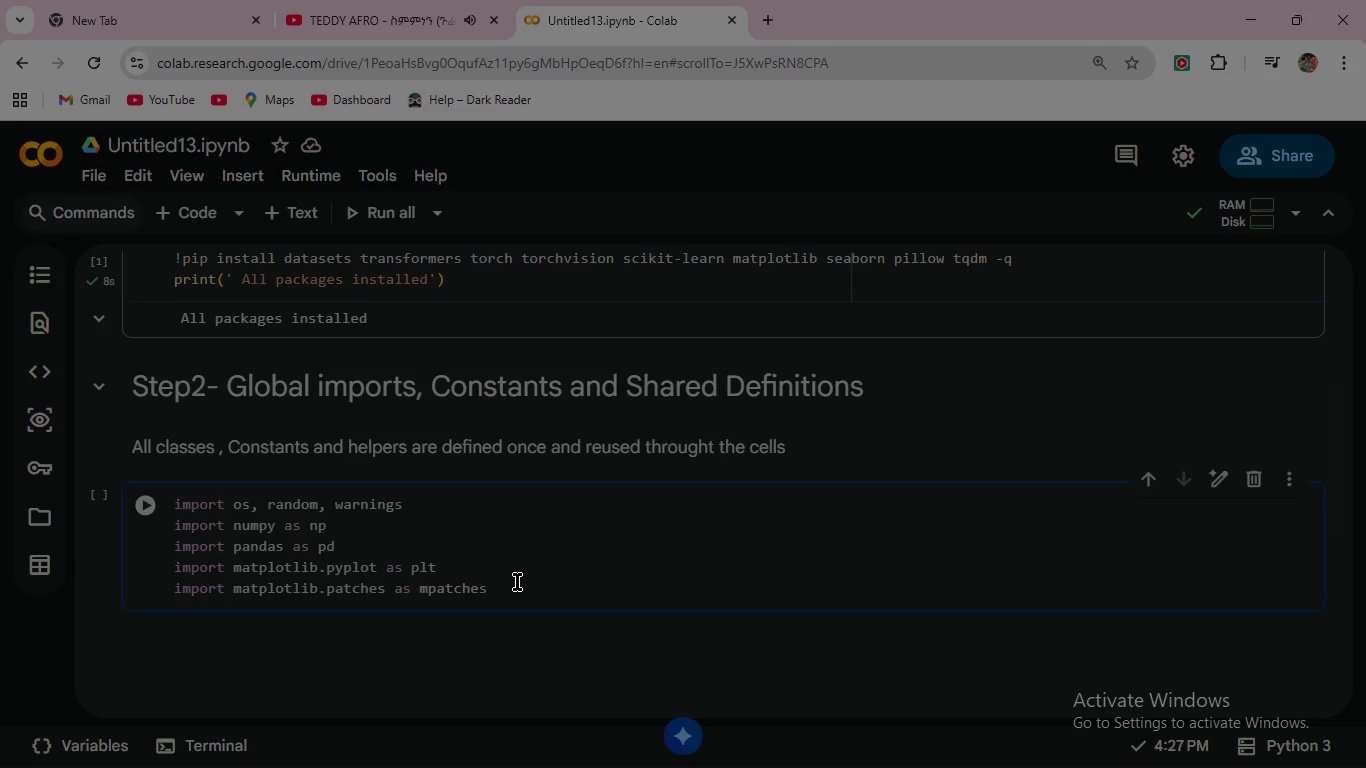 
wait(18.99)
 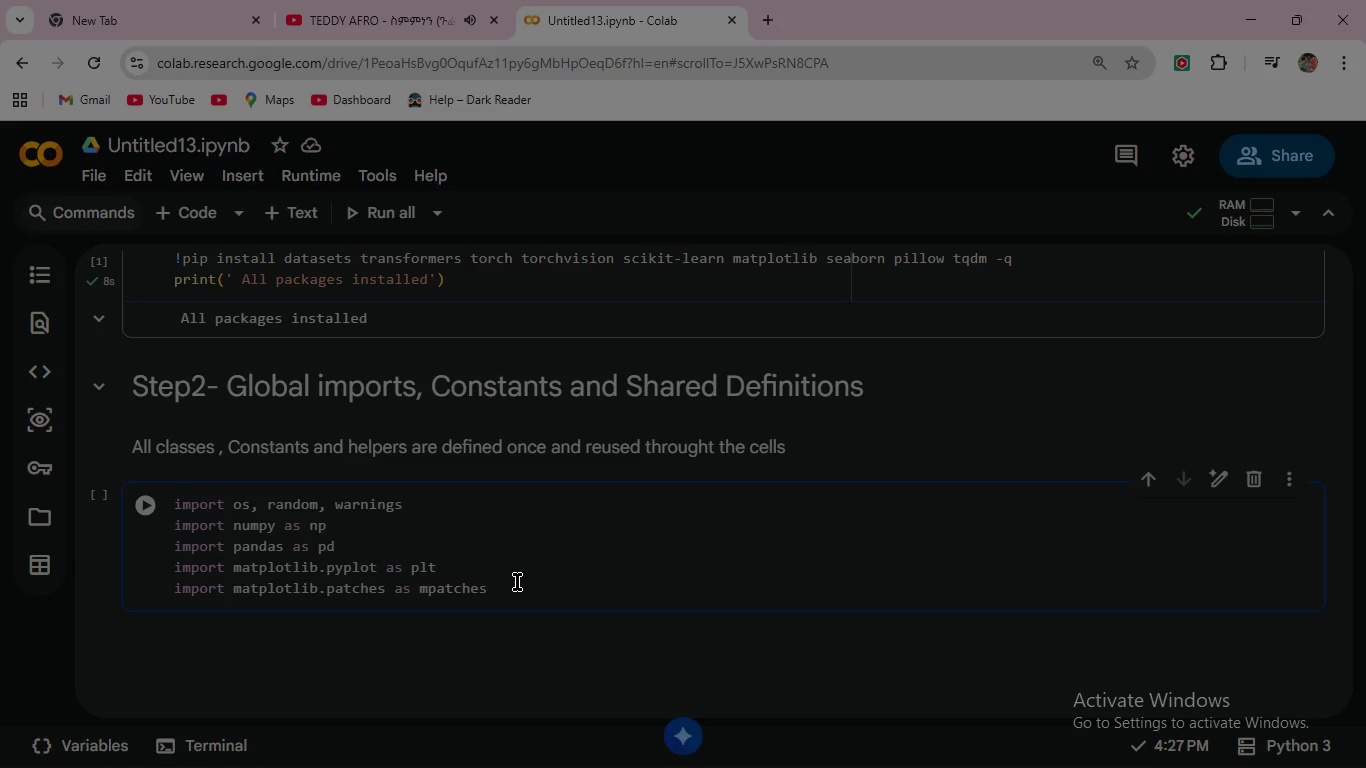 
key(Enter)
 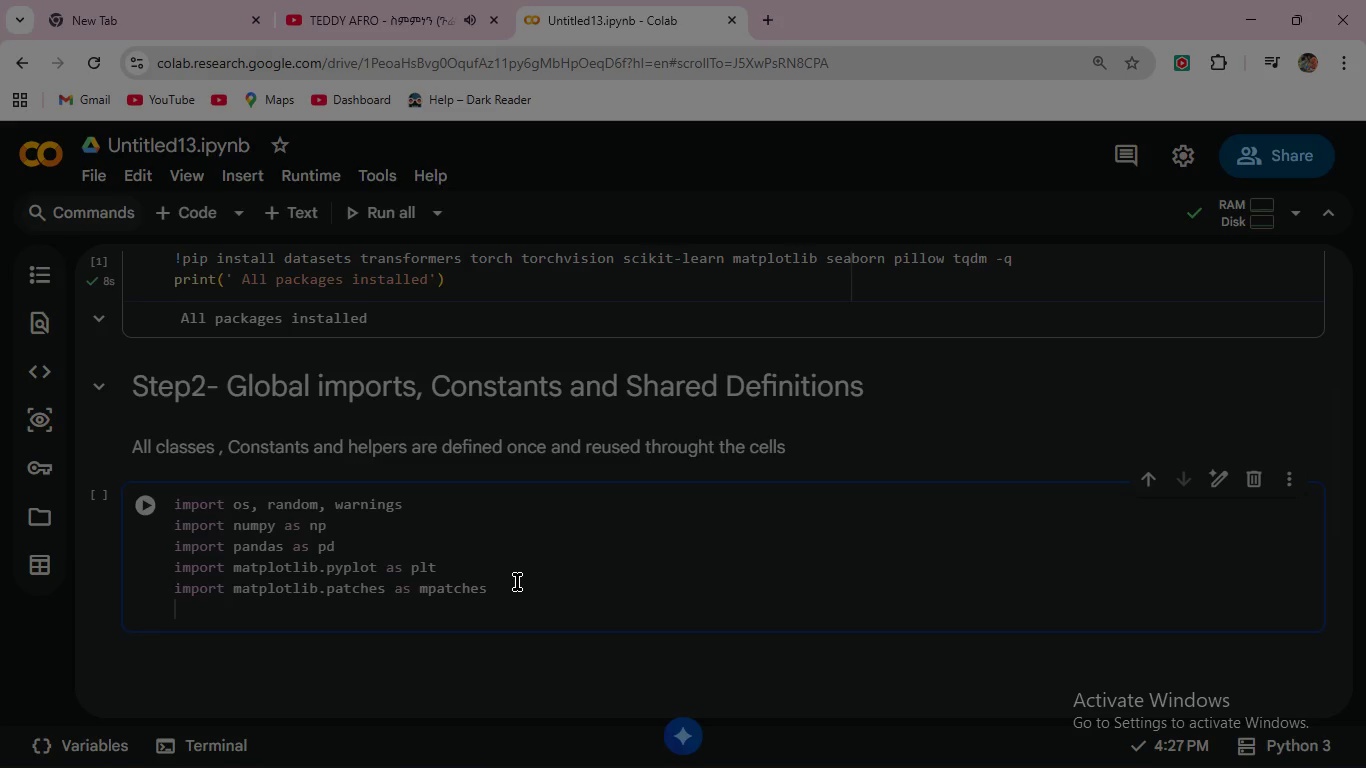 
type(import seaborn as sns )
 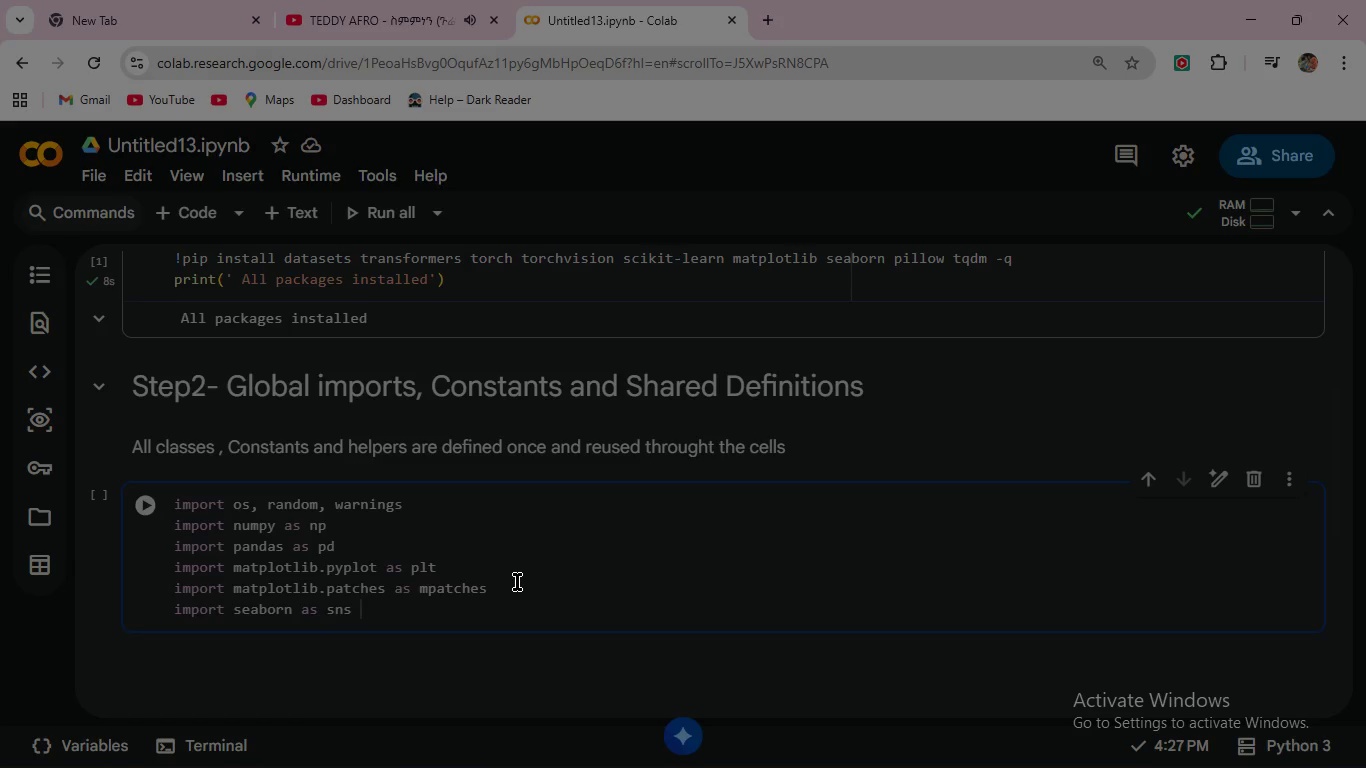 
key(Enter)
 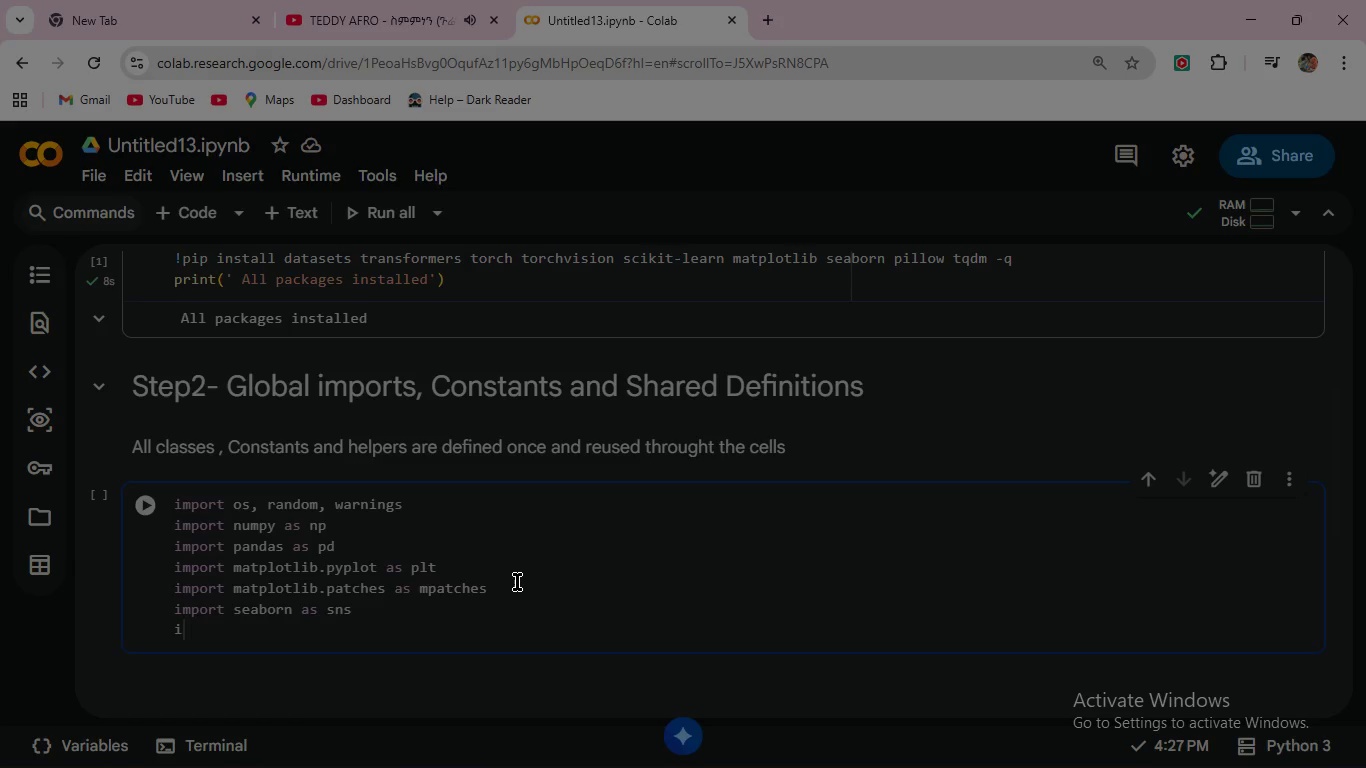 
type(import )
 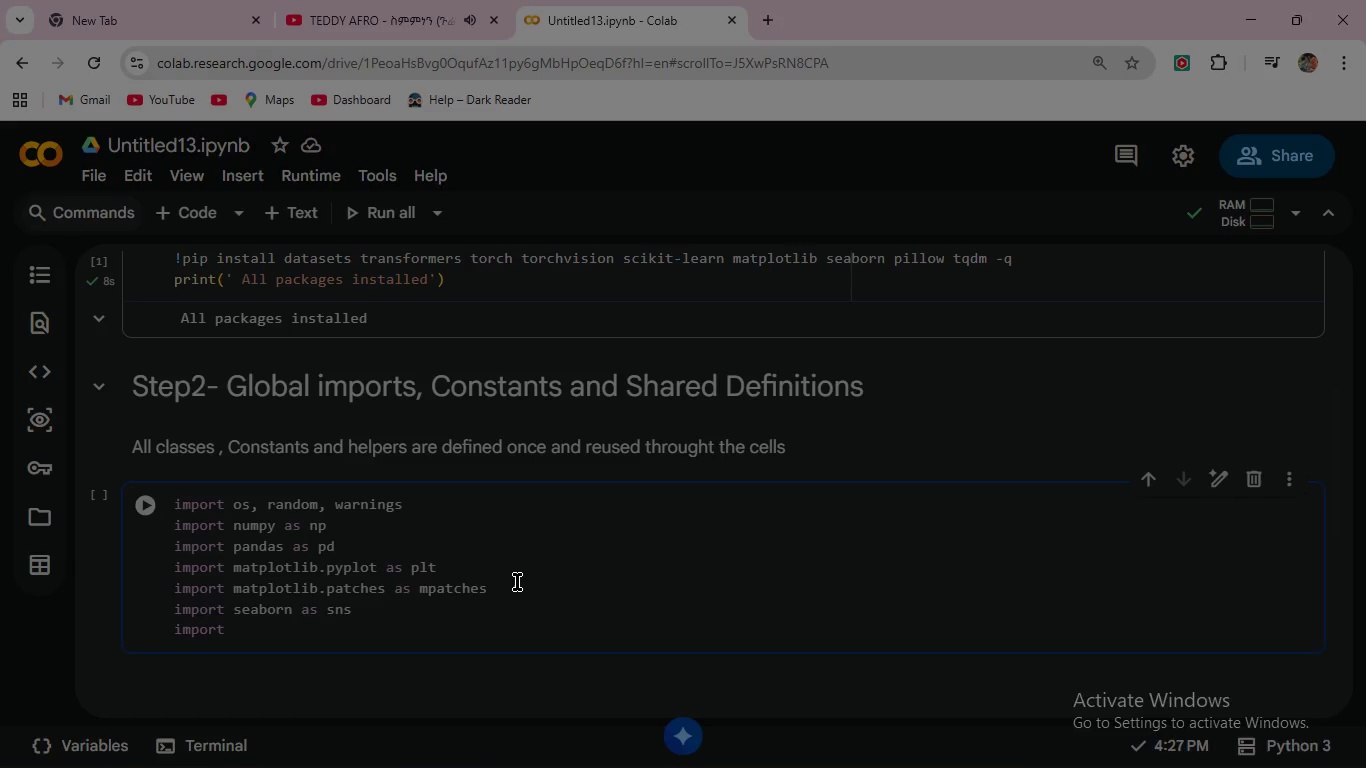 
key(Shift+ShiftRight)
 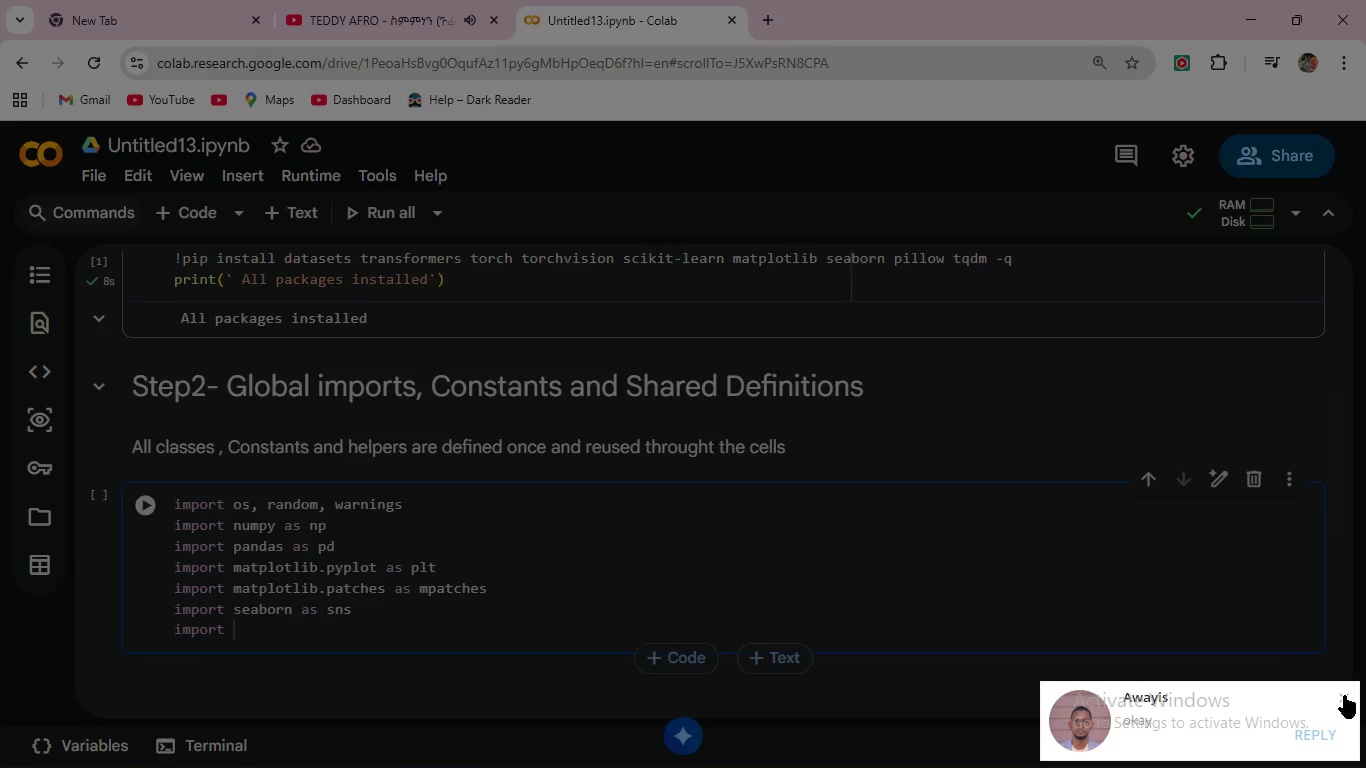 
left_click([1344, 694])
 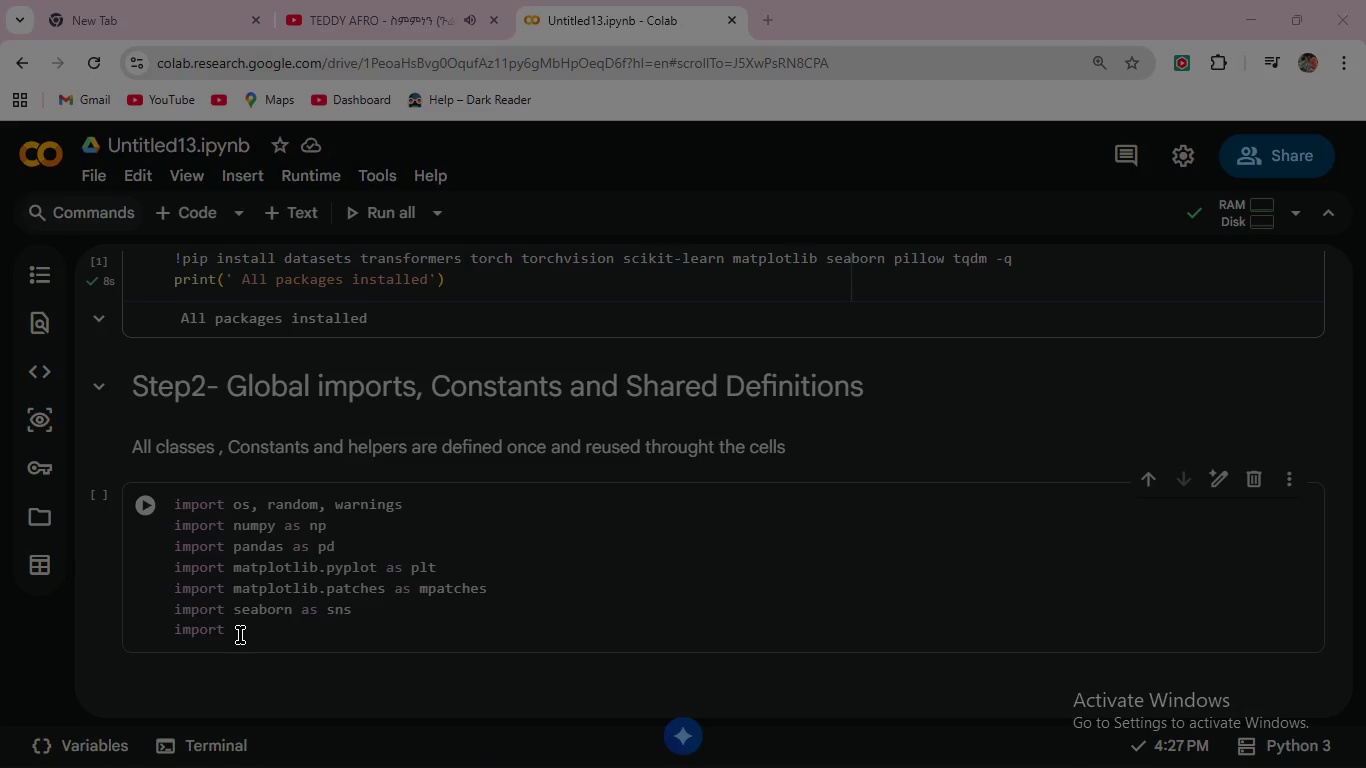 
type(PIL import Image)
 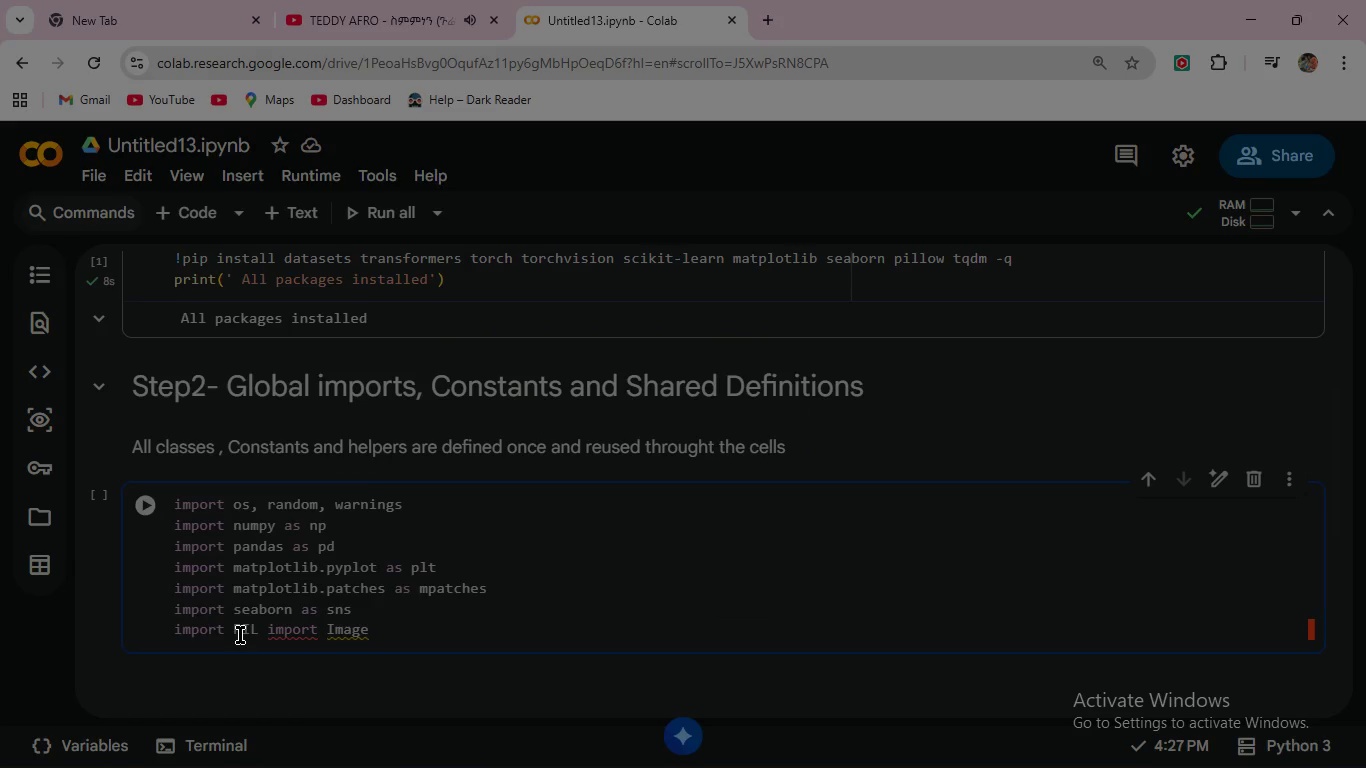 
wait(13.7)
 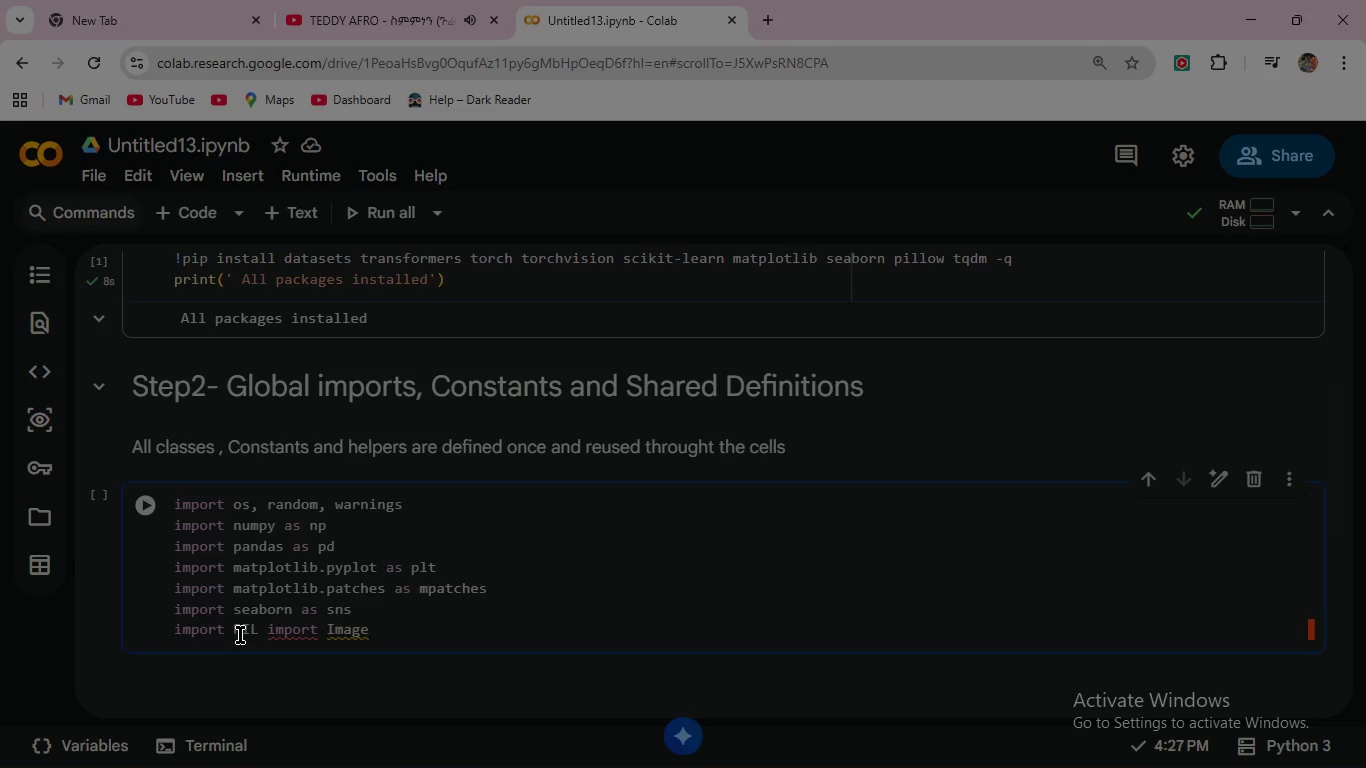 
left_click([225, 628])
 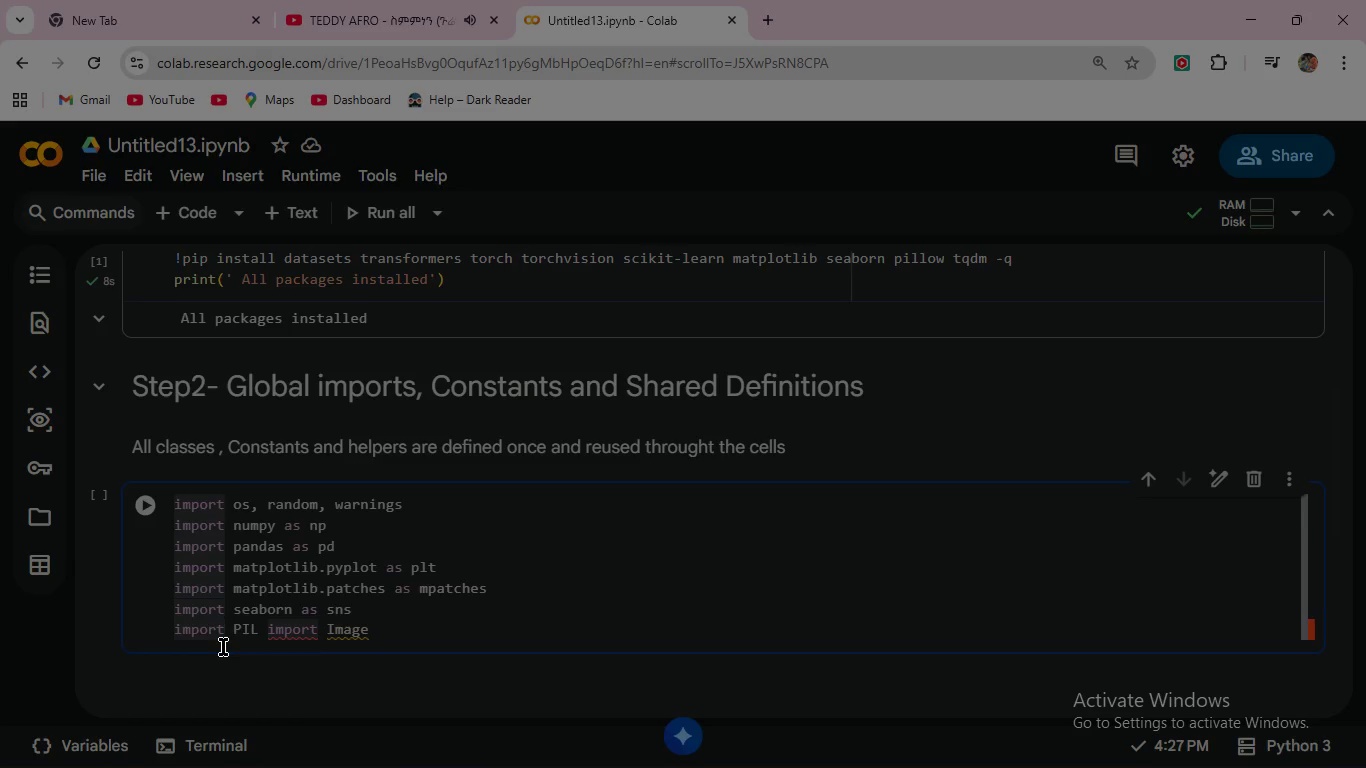 
key(Backspace)
key(Backspace)
key(Backspace)
key(Backspace)
key(Backspace)
key(Backspace)
type(from)
 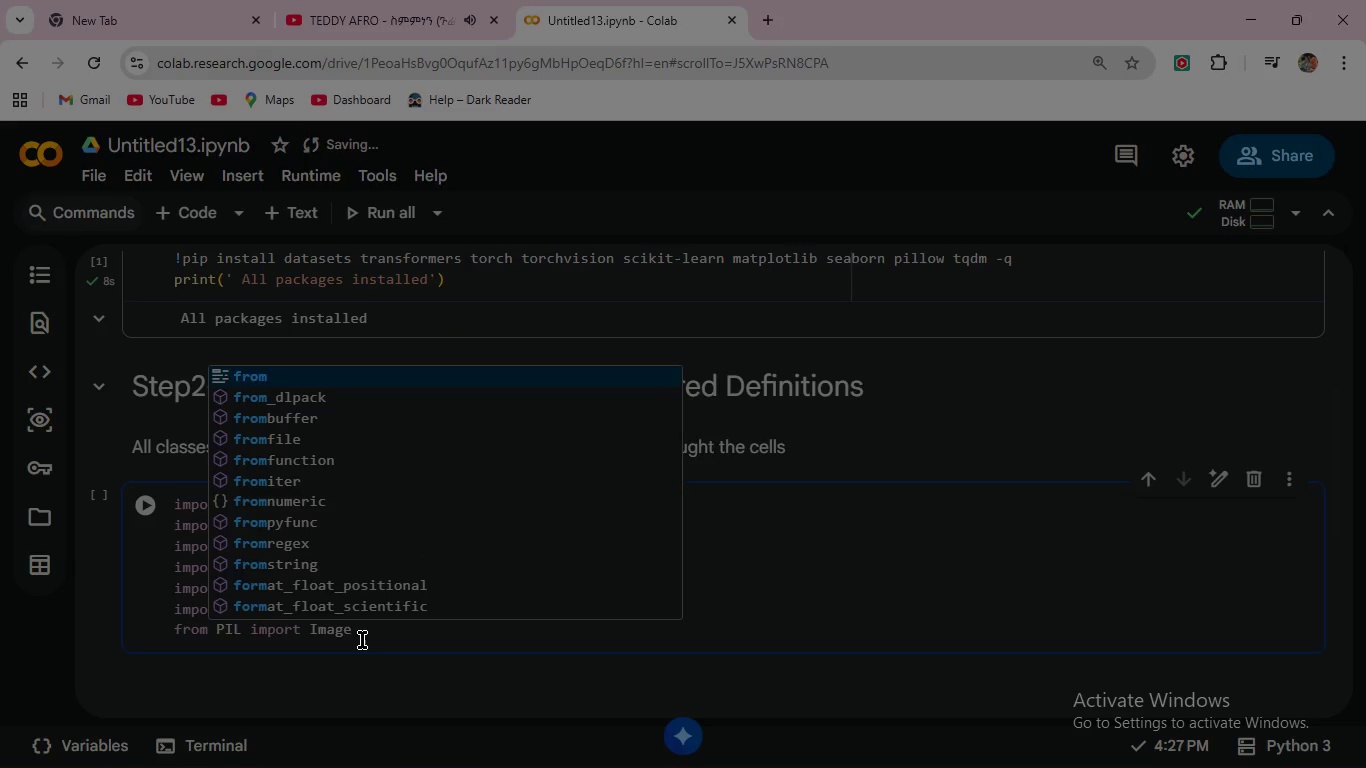 
left_click([362, 640])
 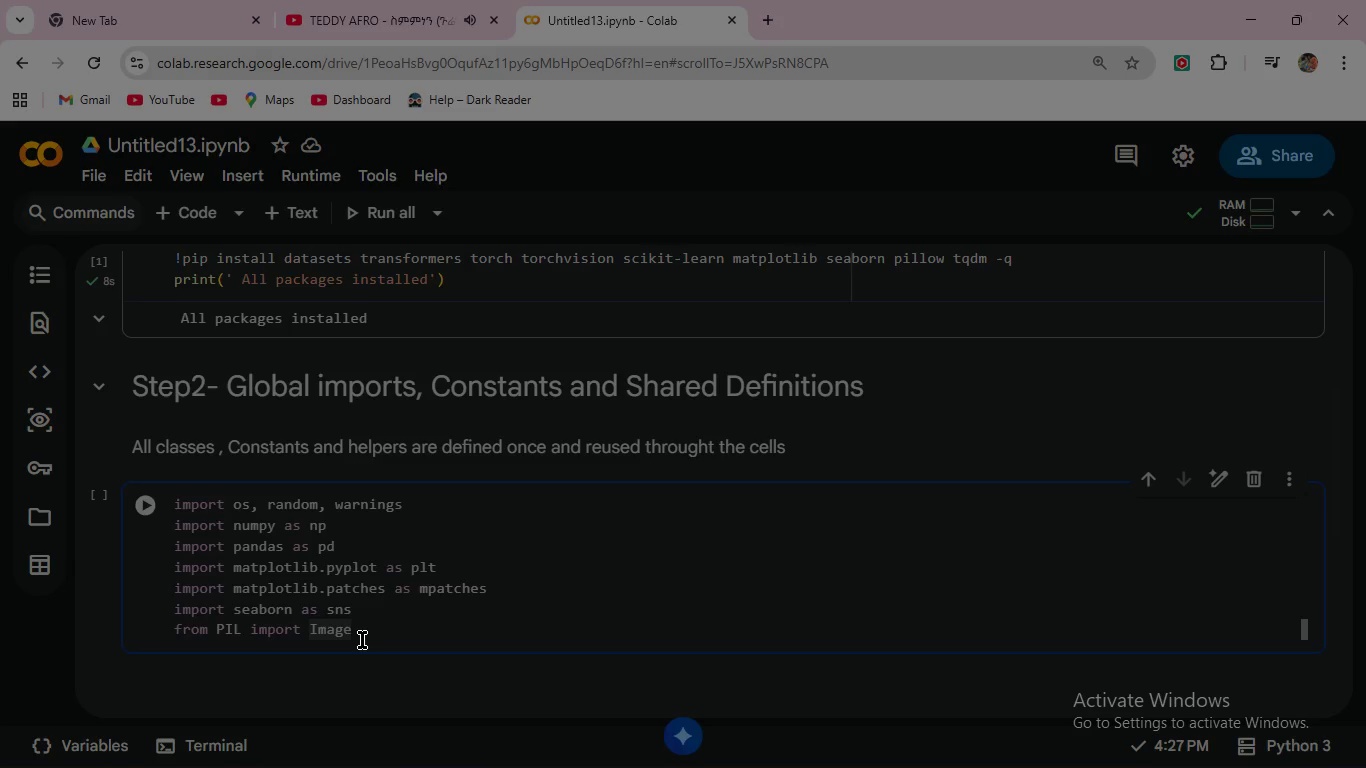 
wait(7.44)
 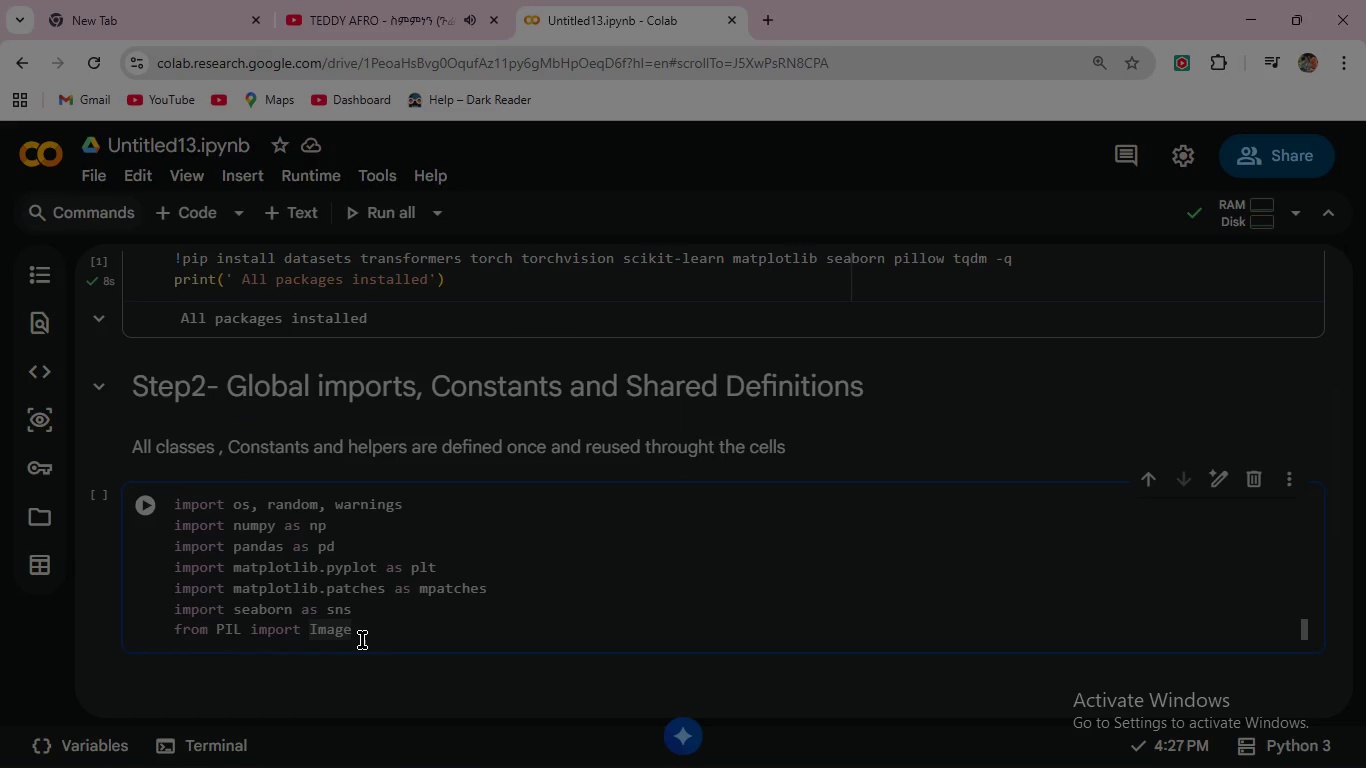 
key(ArrowRight)
 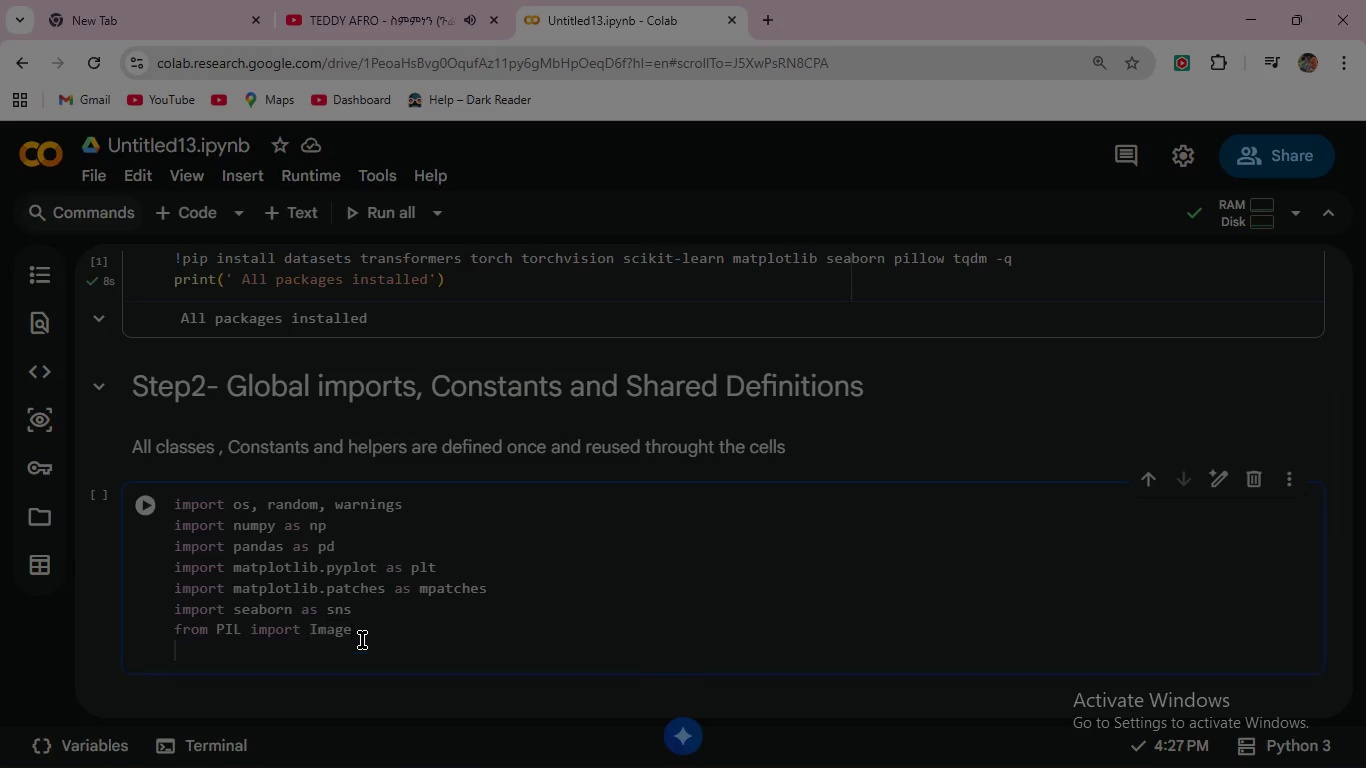 
key(Enter)
 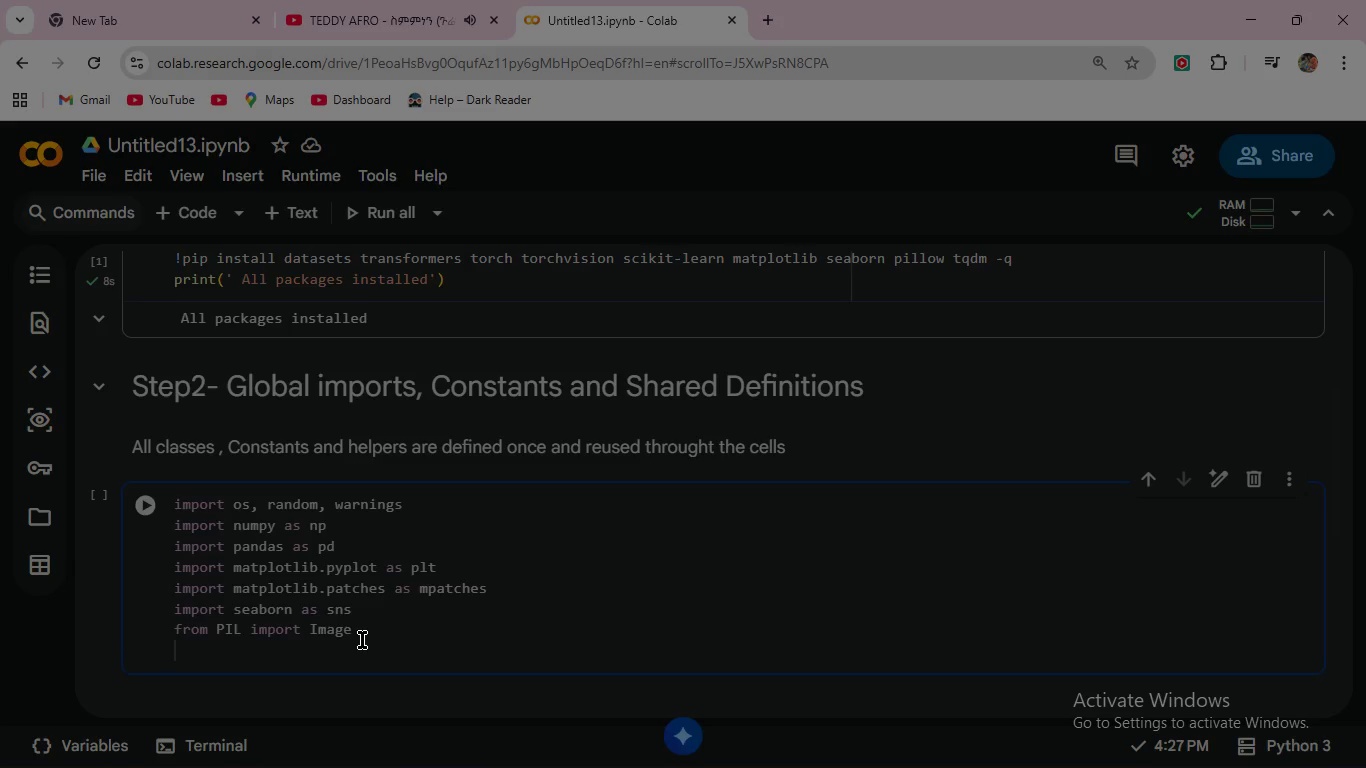 
type(from tqdm import tqdm )
 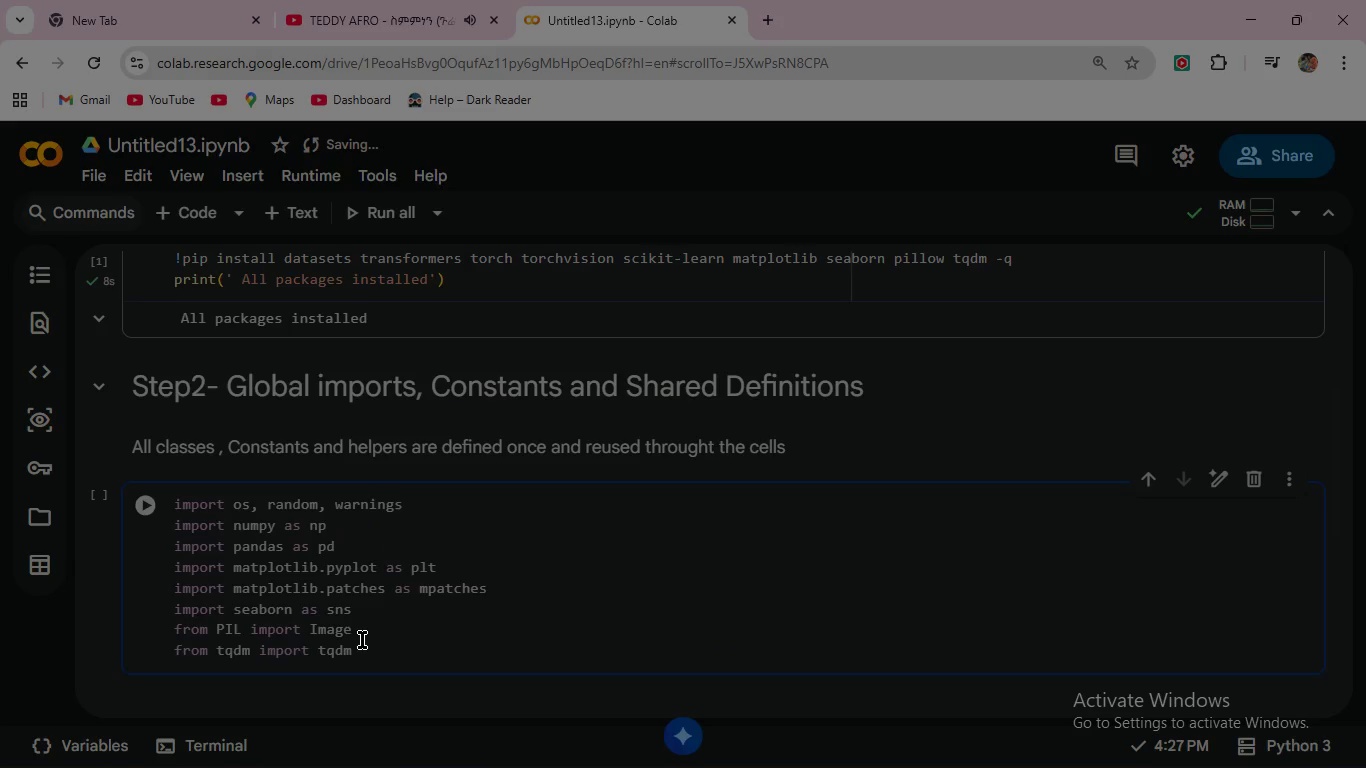 
key(Enter)
 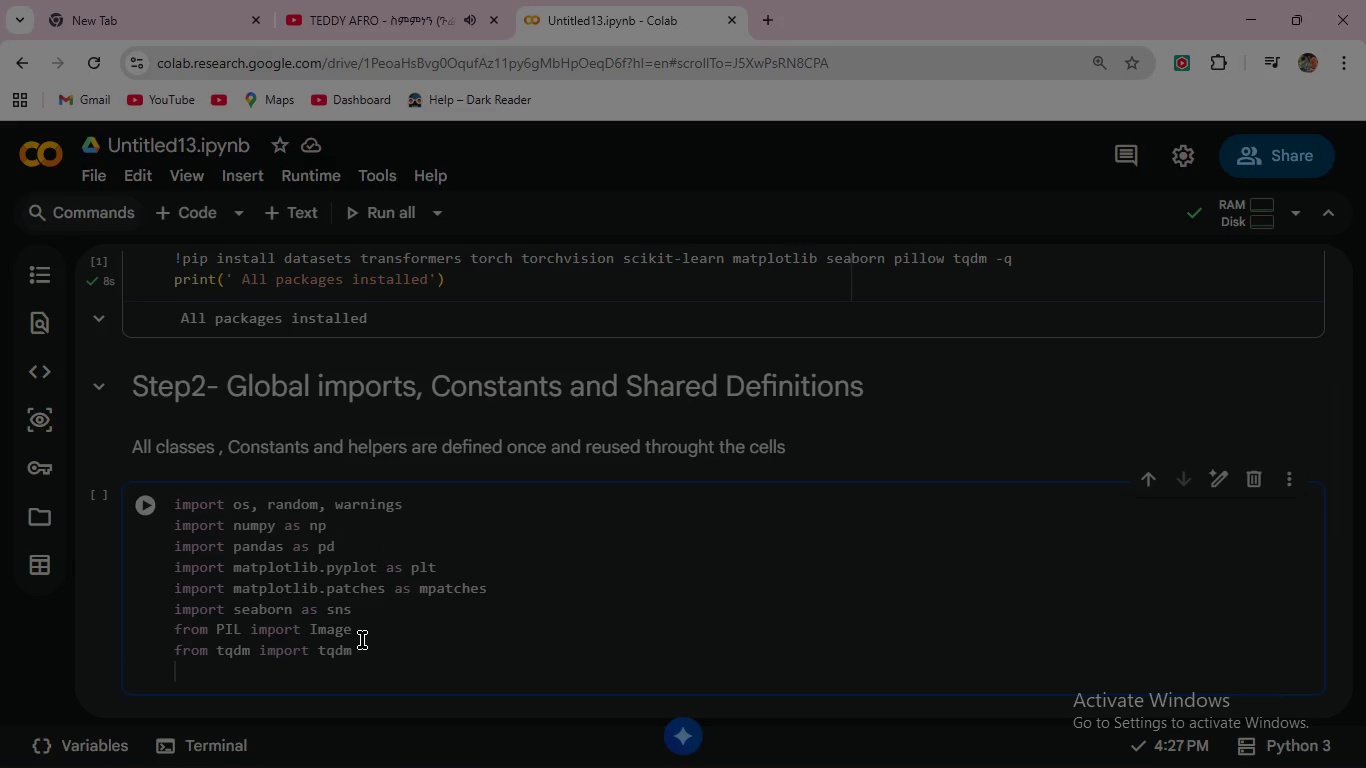 
type(from collections import c)
key(Backspace)
type(C)
 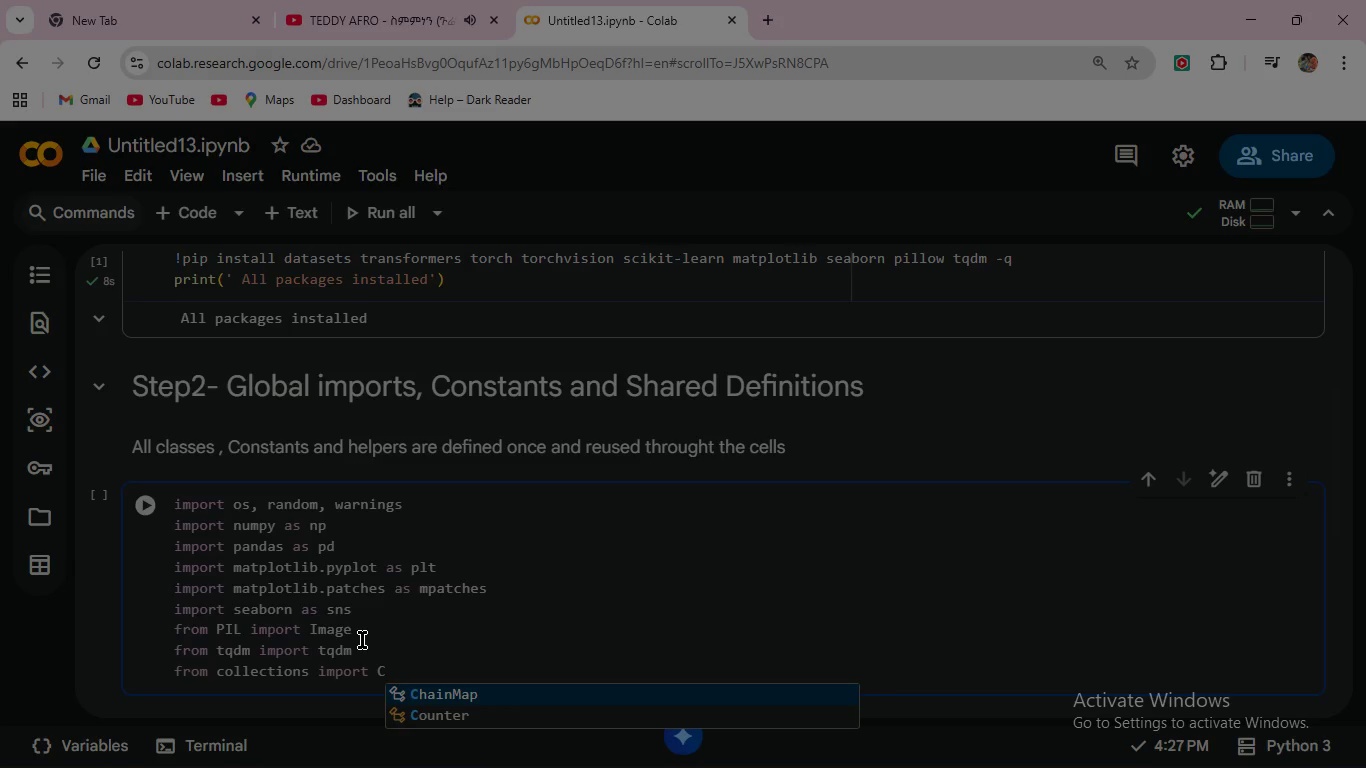 
key(ArrowDown)
 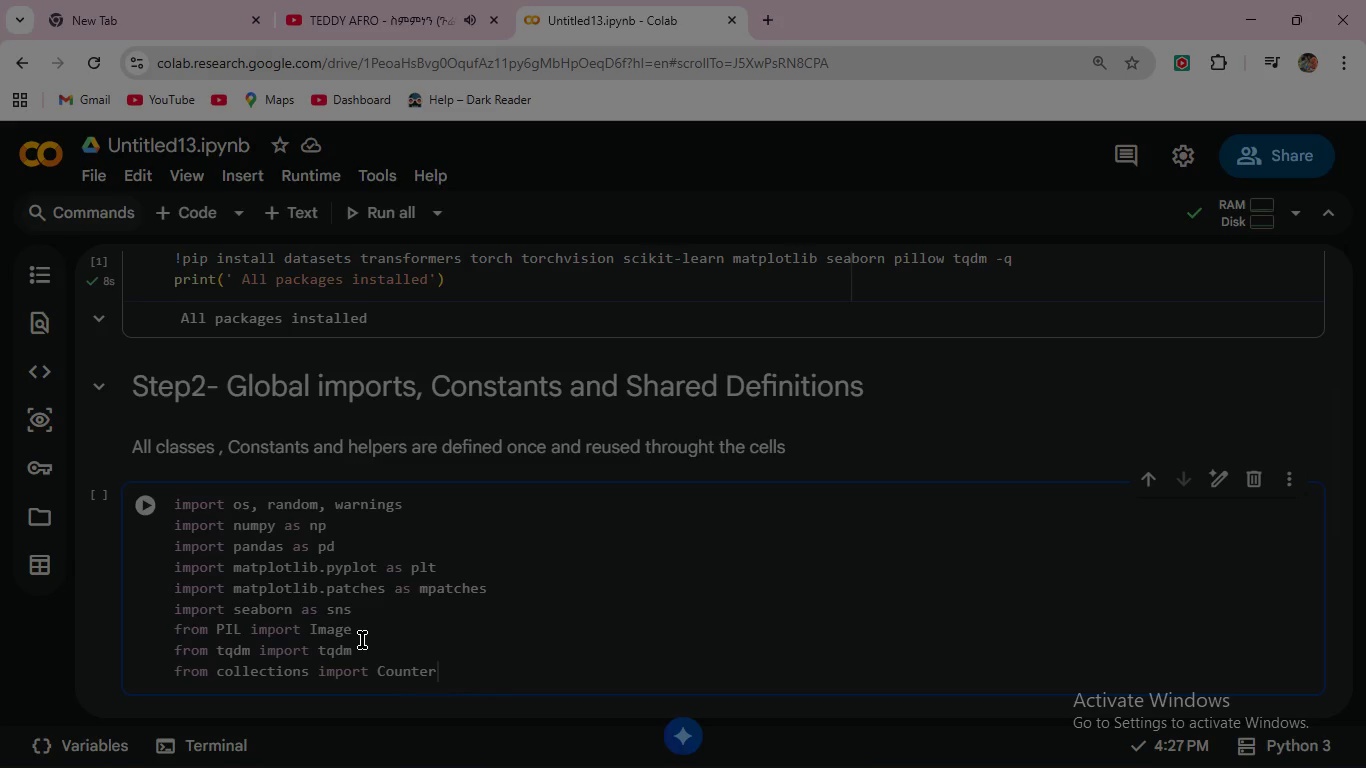 
key(Enter)
 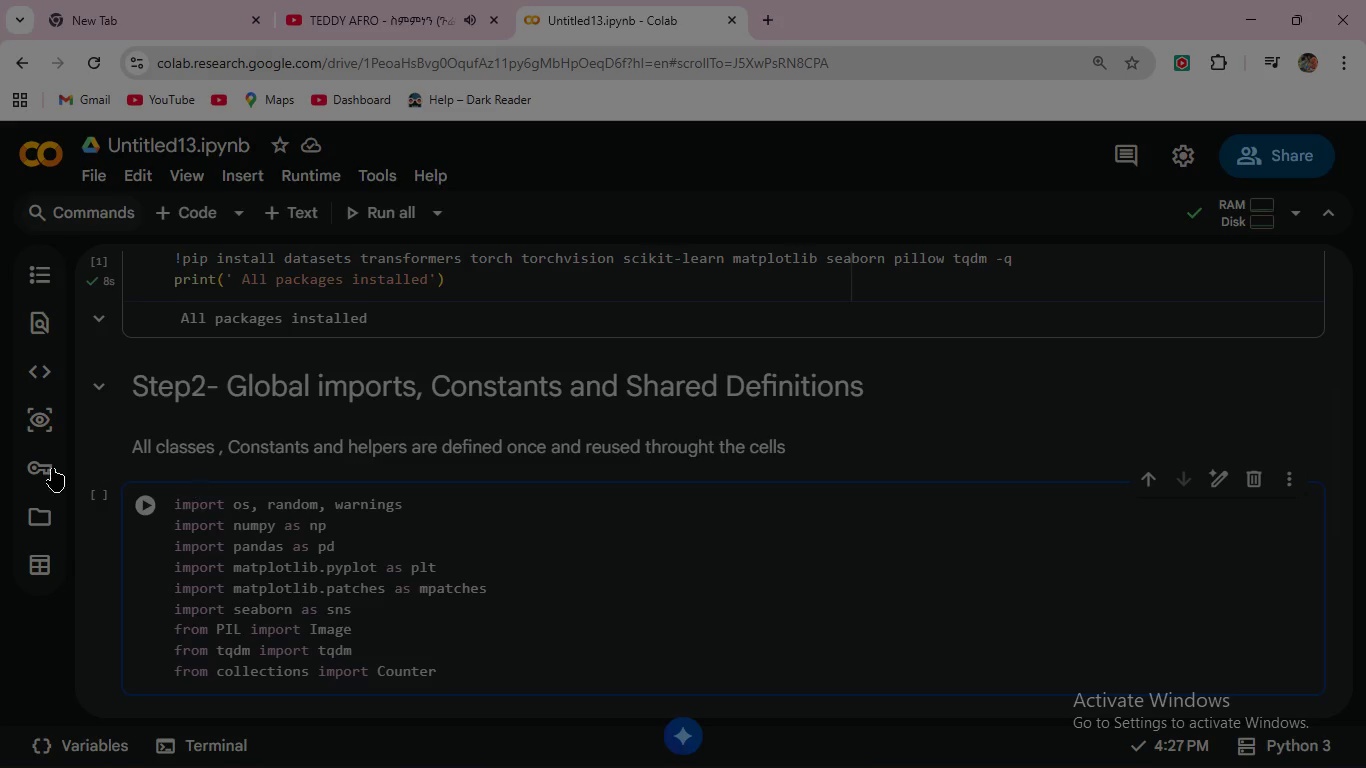 
left_click([146, 499])
 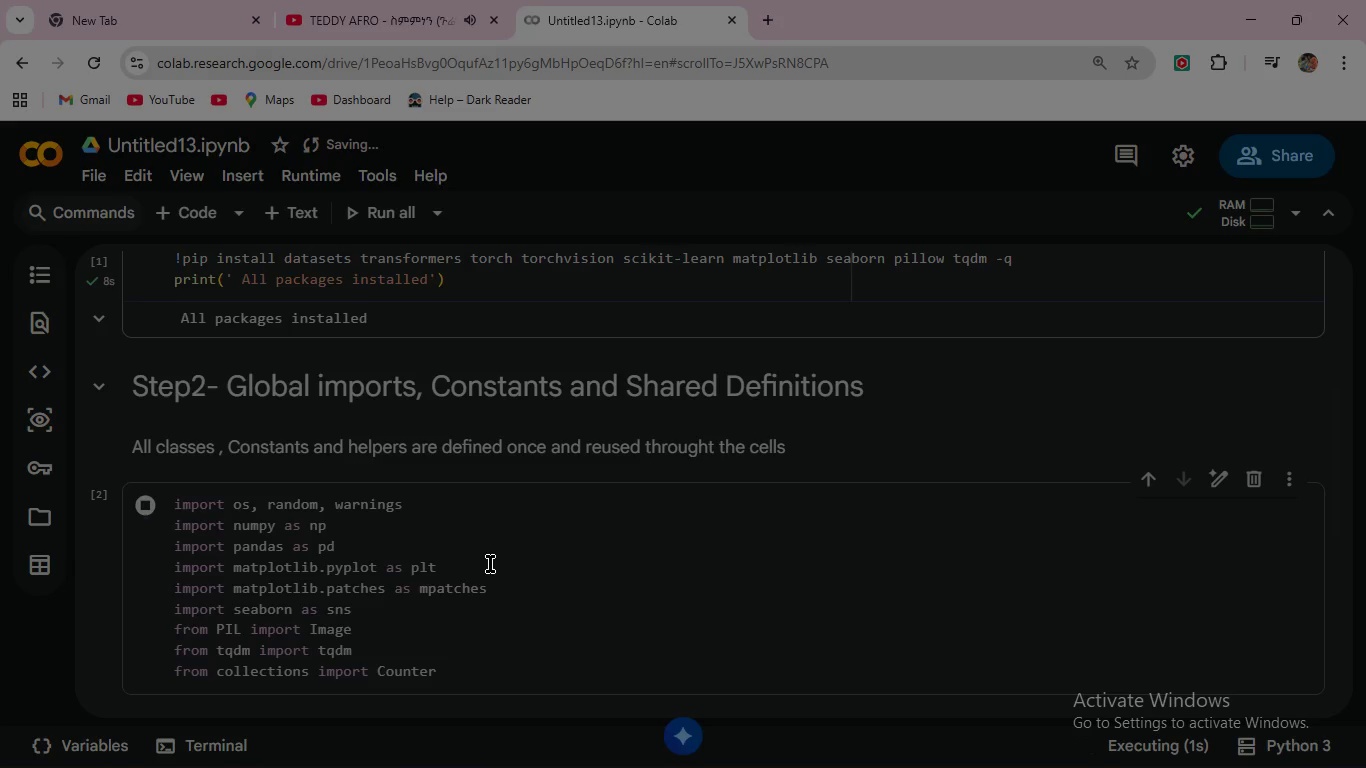 
scroll: coordinate [490, 564], scroll_direction: down, amount: 1.0
 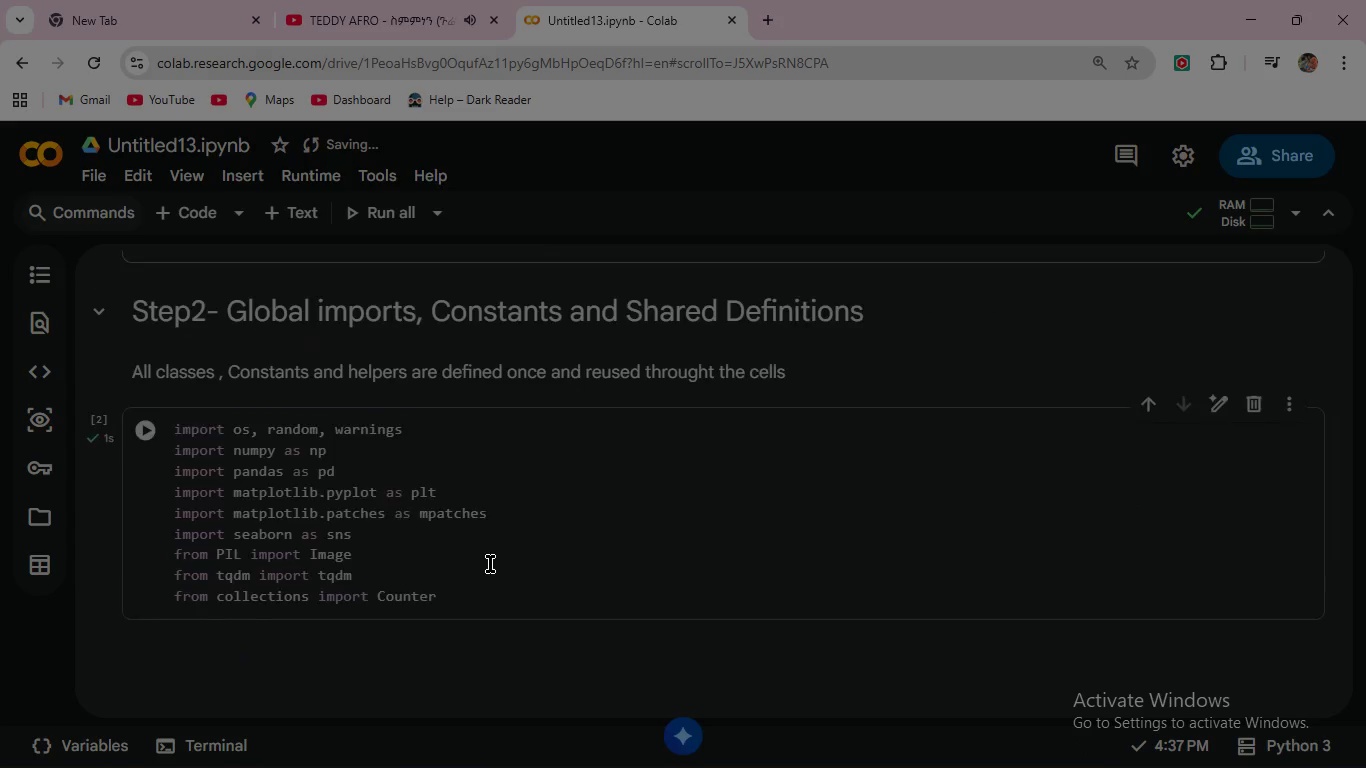 
scroll: coordinate [490, 564], scroll_direction: up, amount: 1.0
 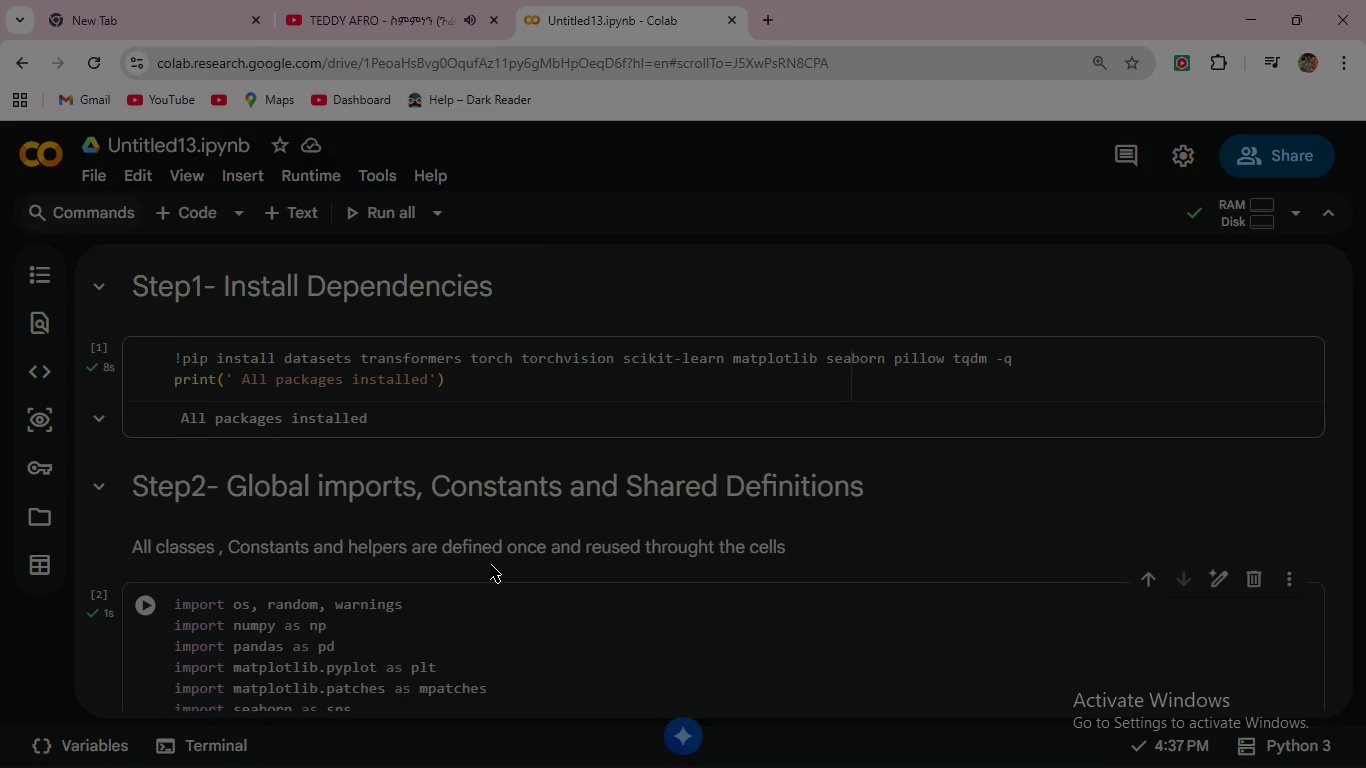 
scroll: coordinate [490, 564], scroll_direction: down, amount: 2.0
 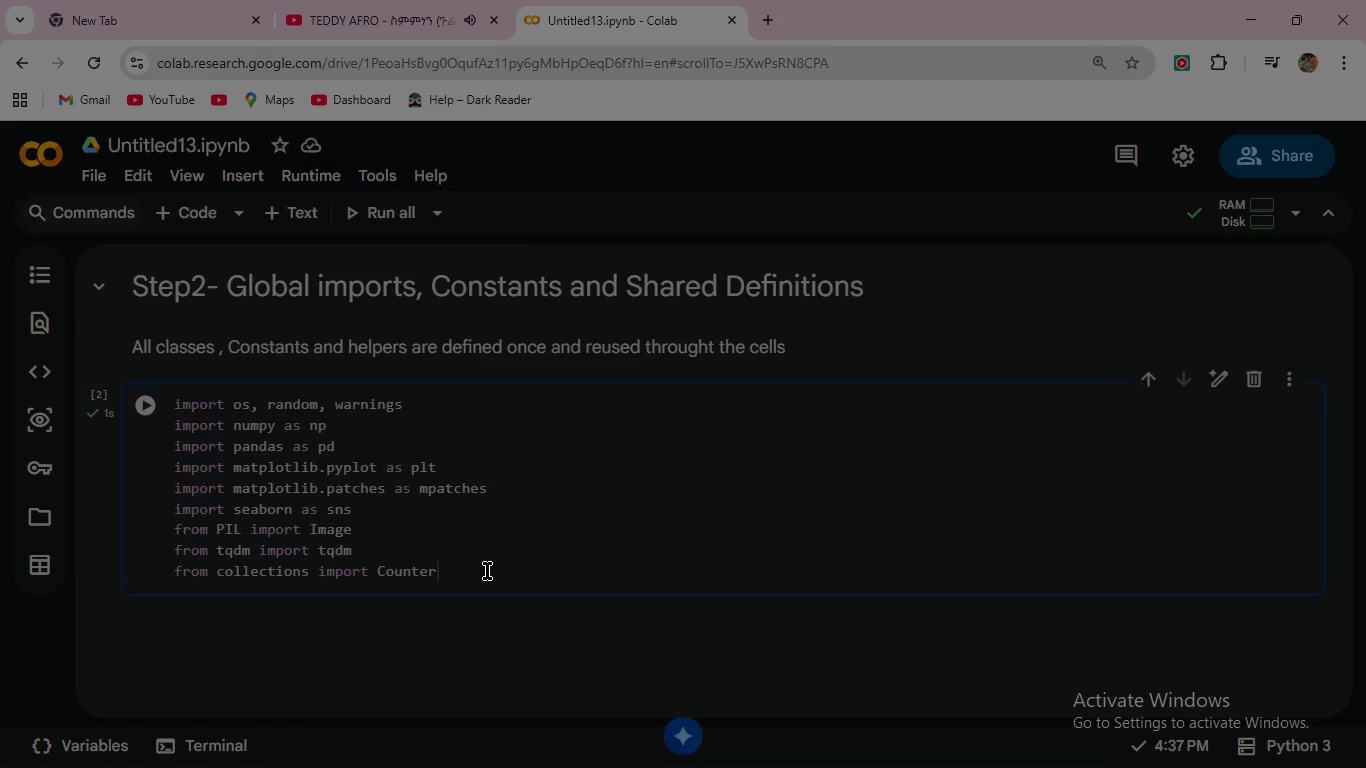 
left_click([487, 571])
 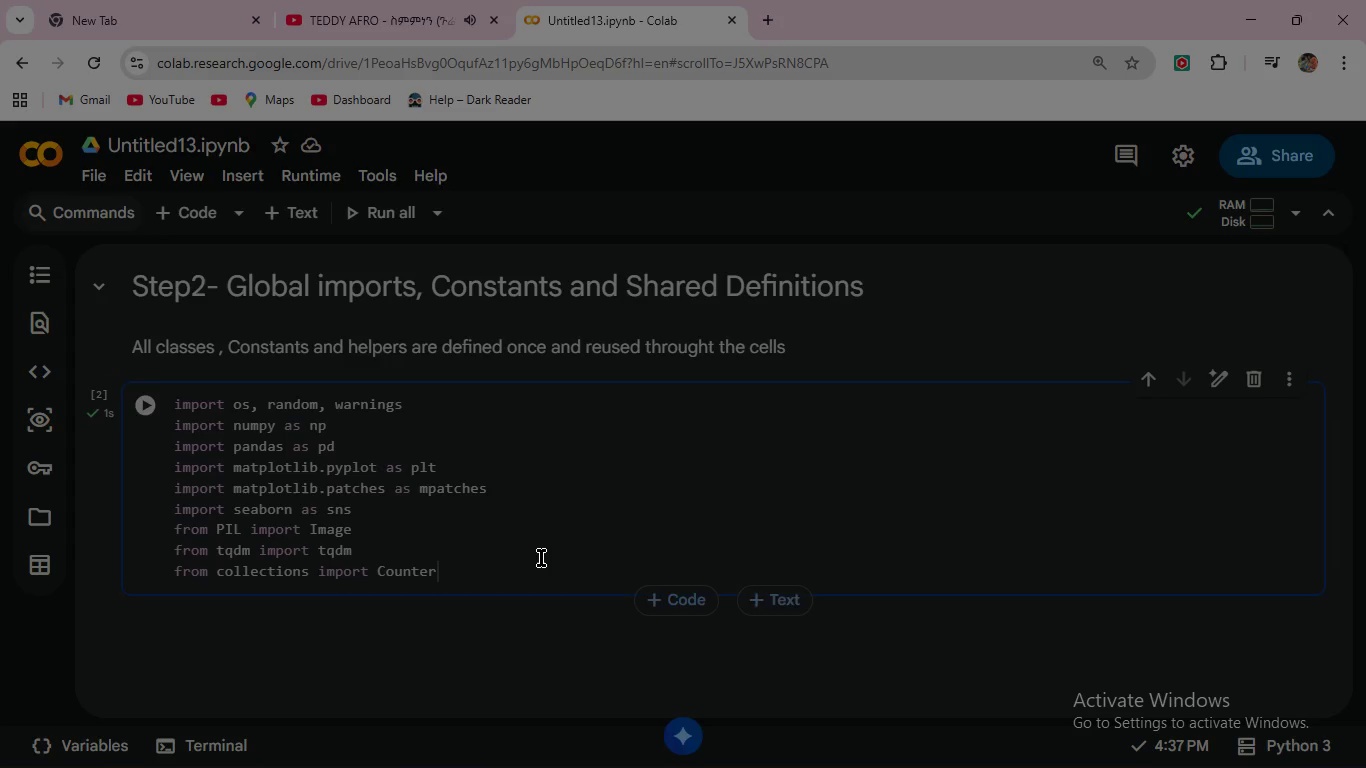 
wait(6.86)
 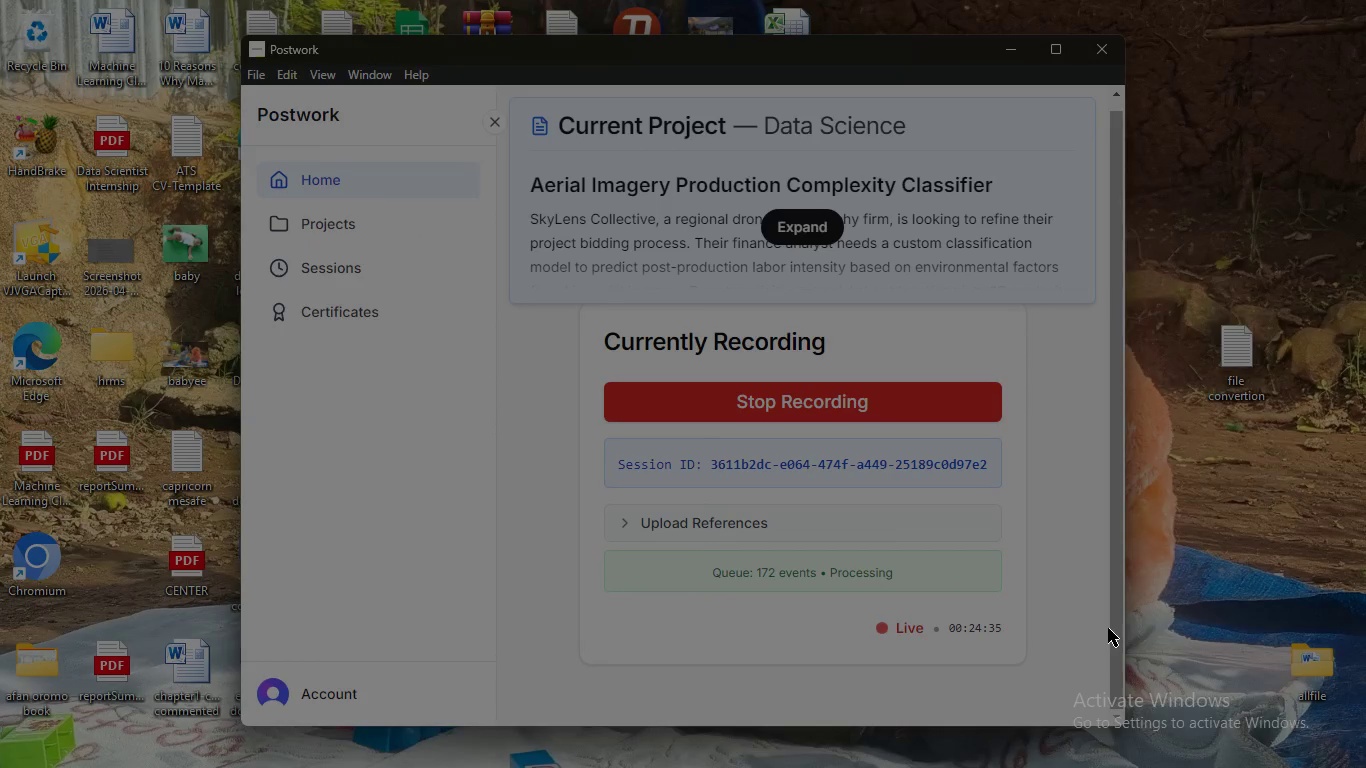 
key(Enter)
 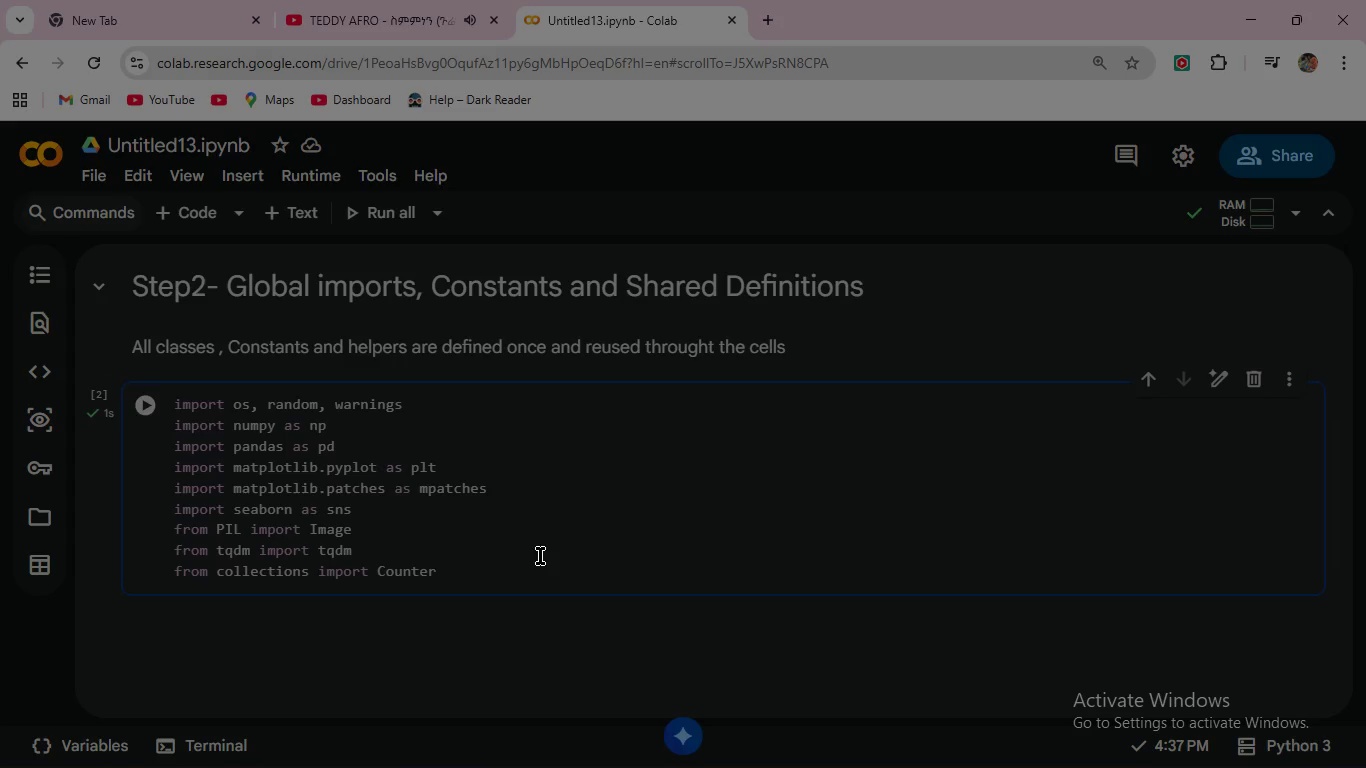 
key(Enter)
 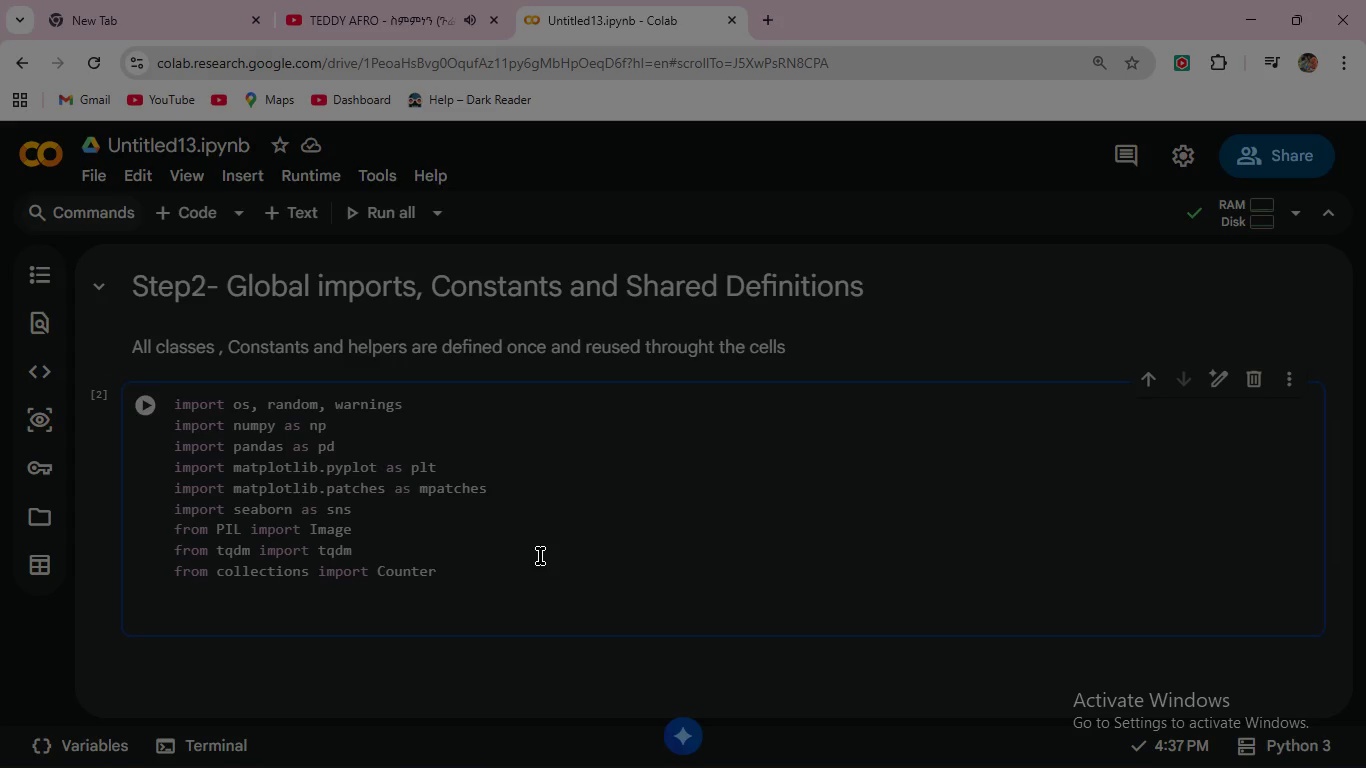 
wait(18.31)
 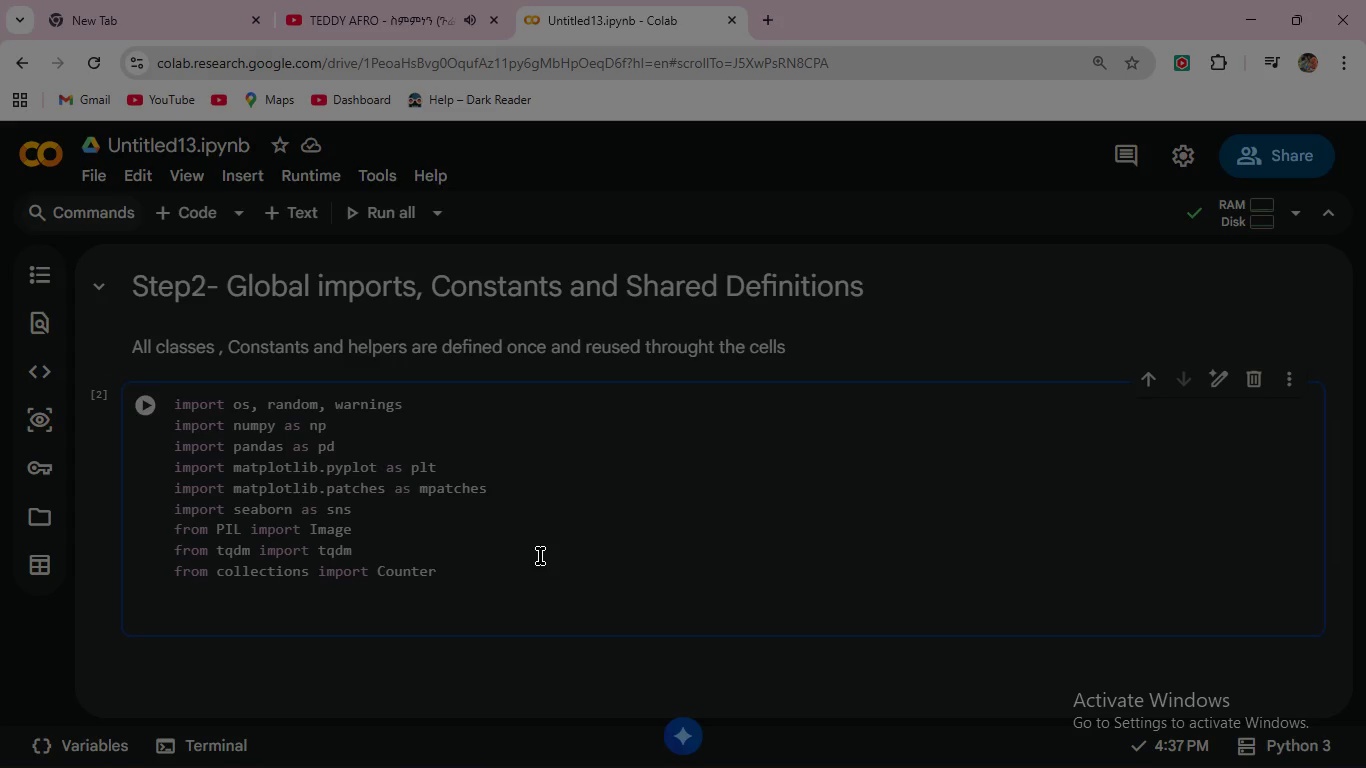 
type(import torch )
 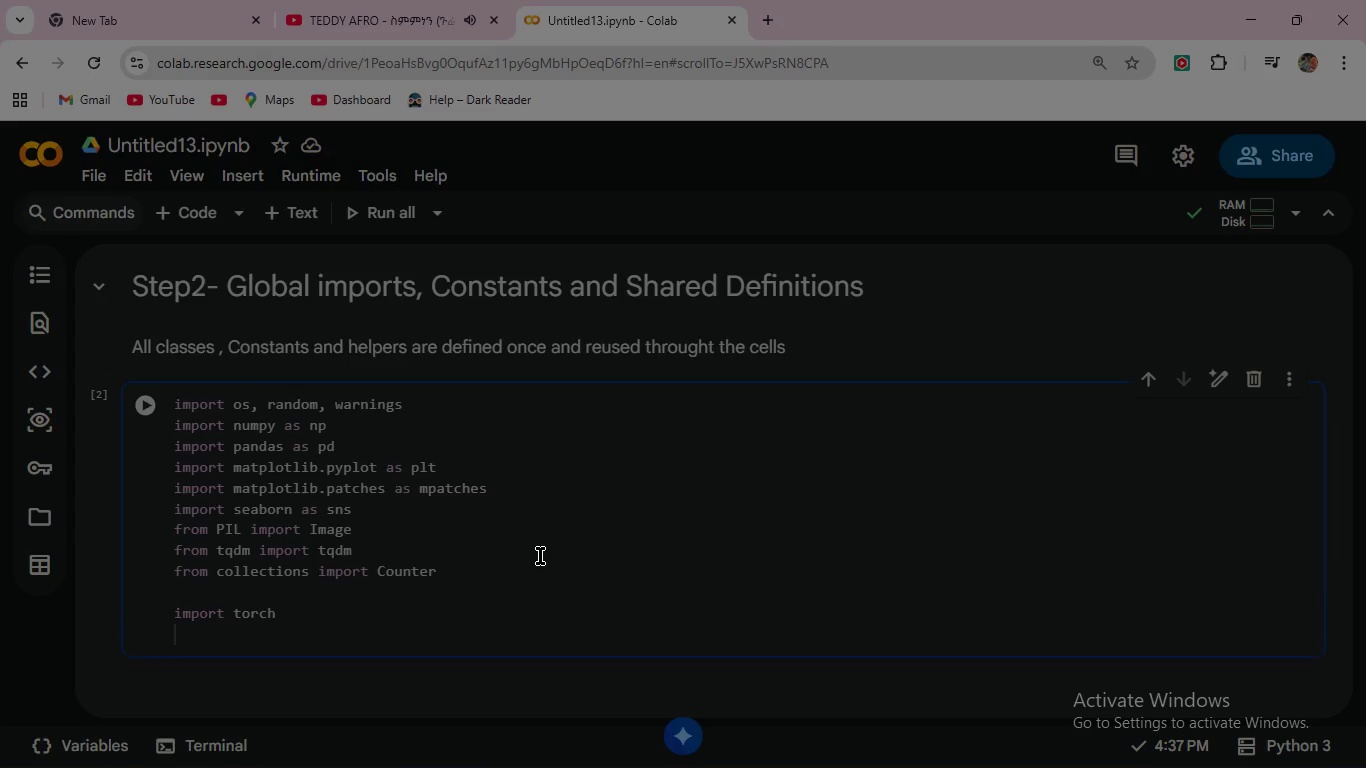 
key(Enter)
 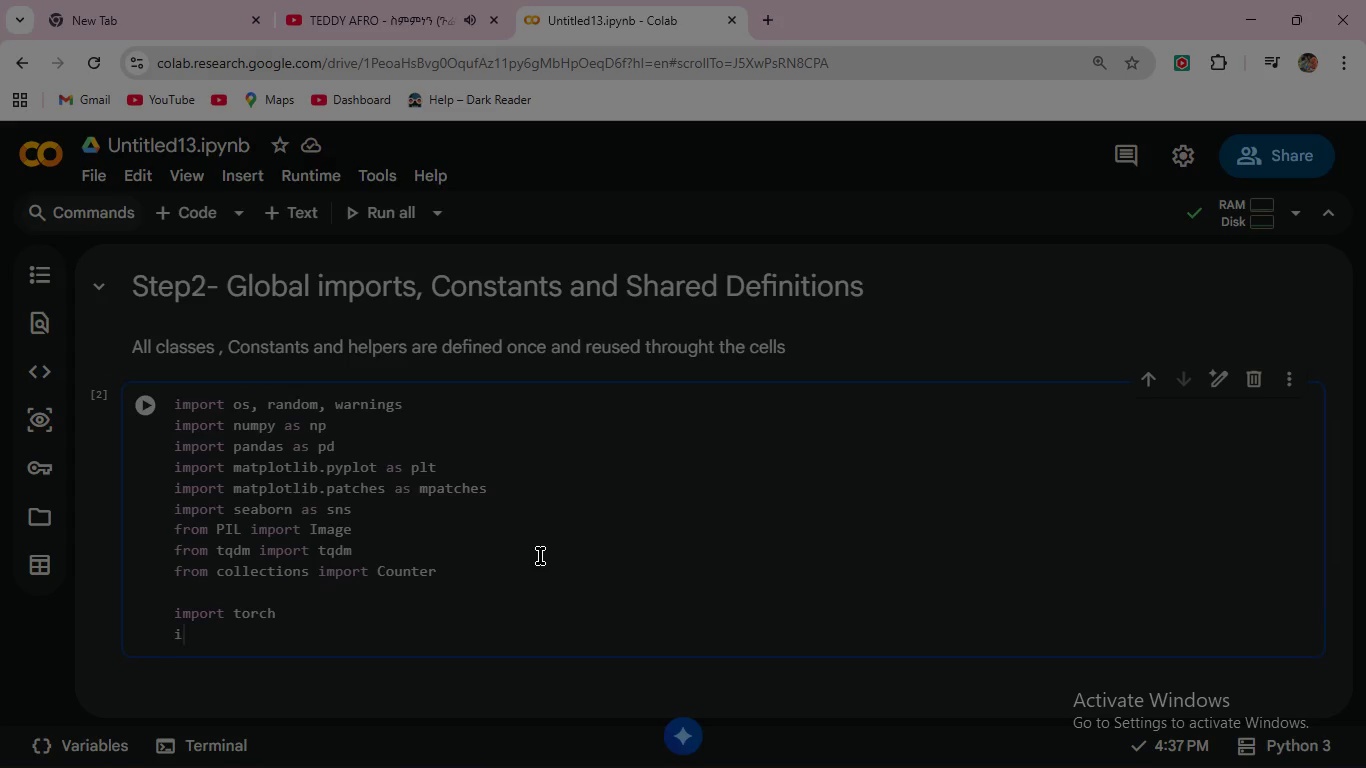 
type(import torch.nn as nn )
 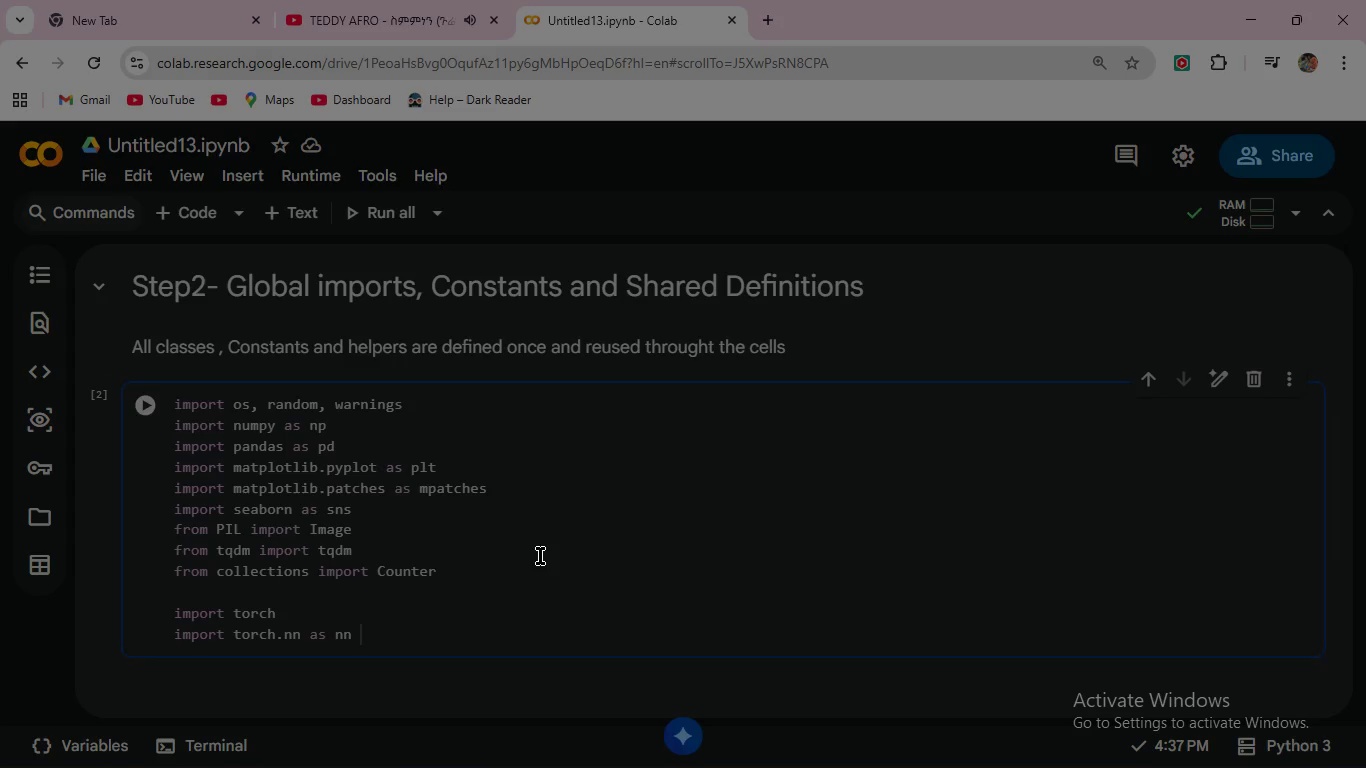 
key(Enter)
 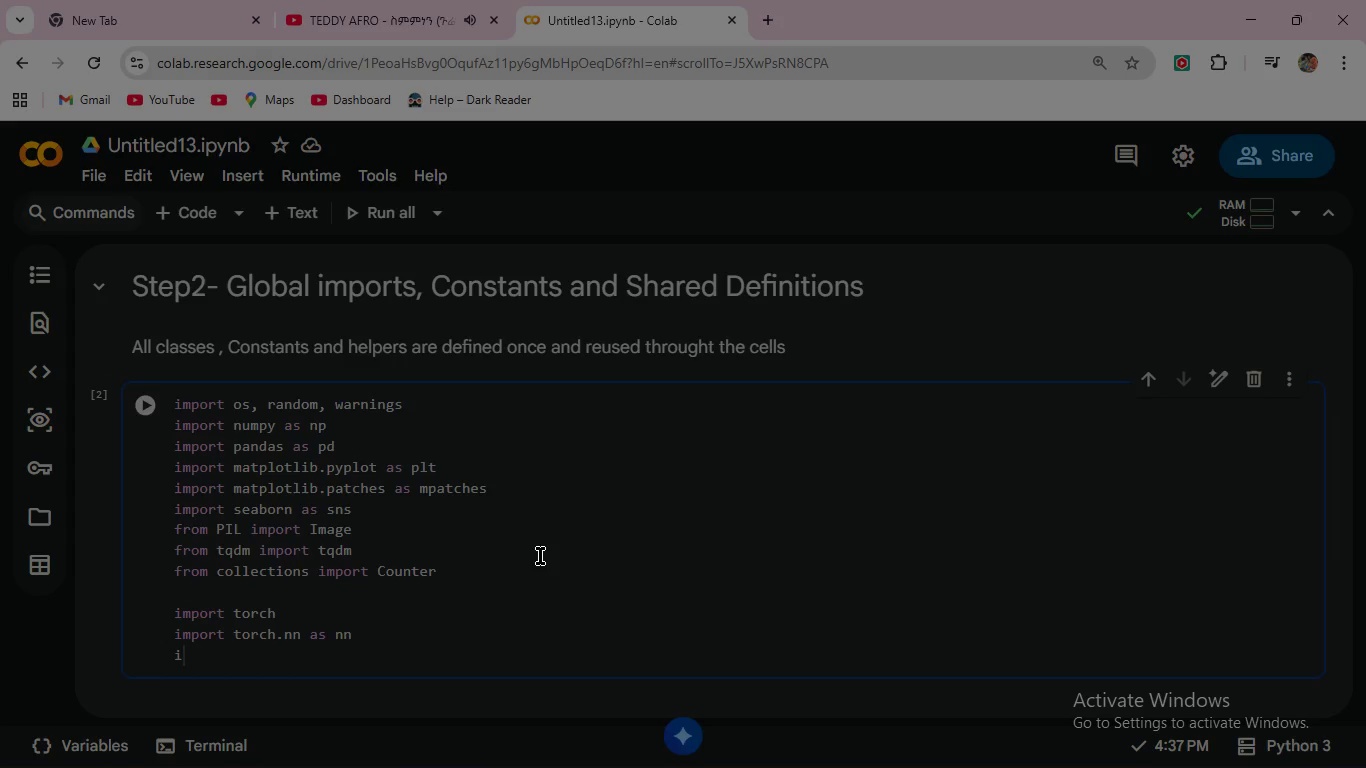 
type(import )
 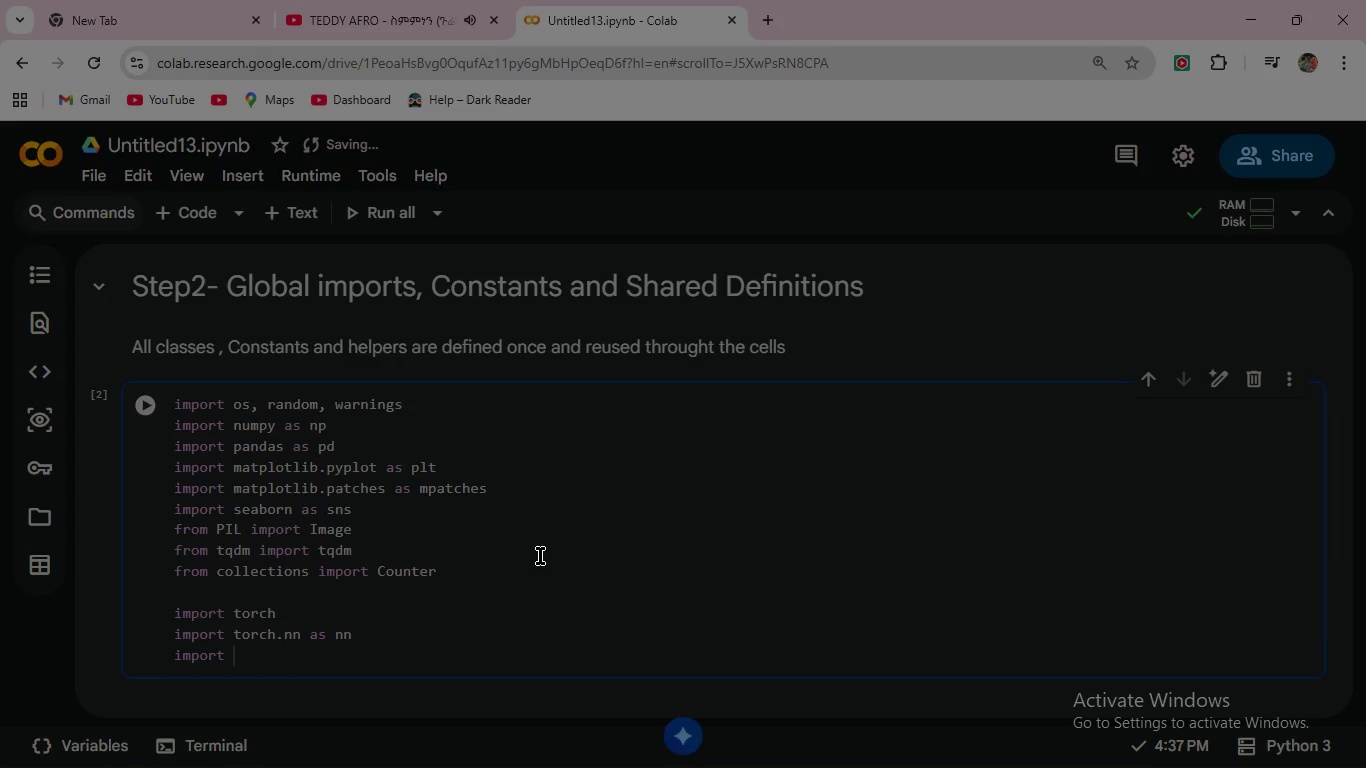 
wait(5.59)
 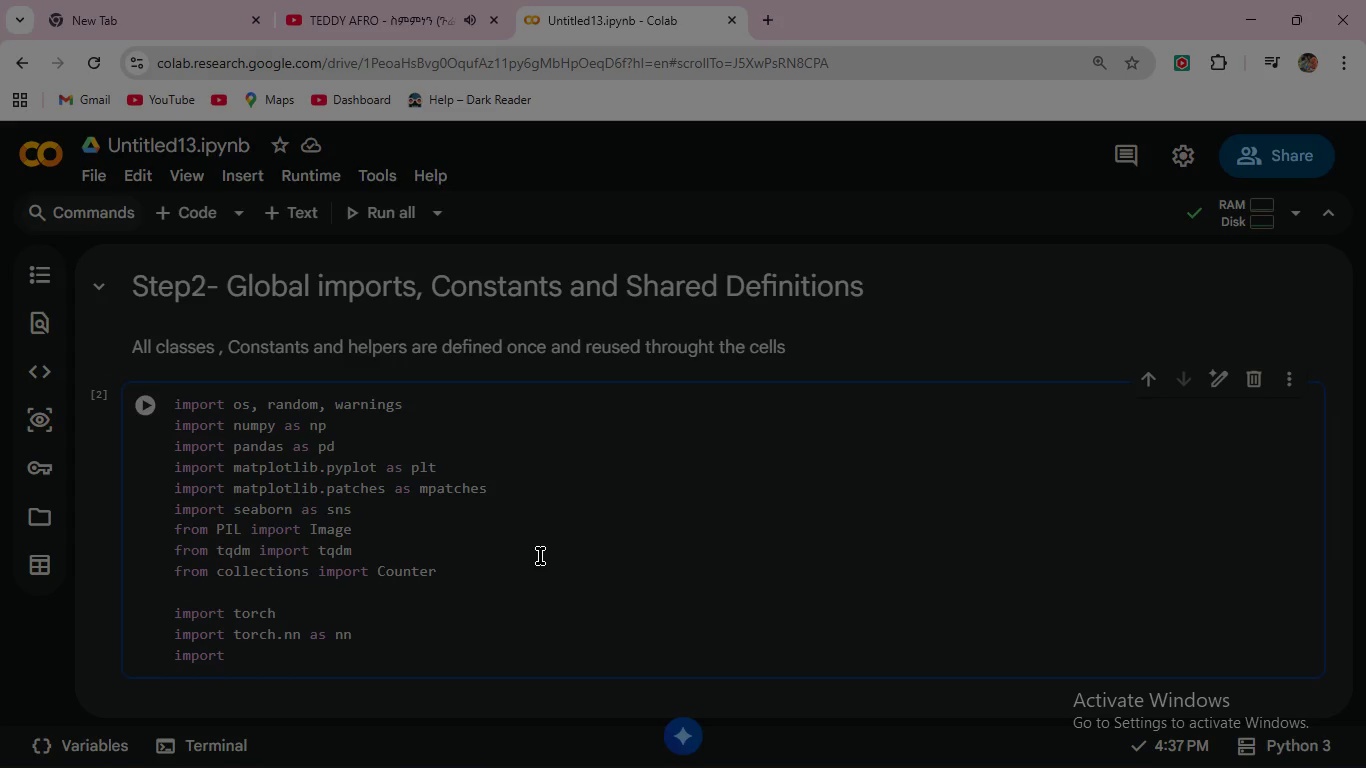 
type(torch)
 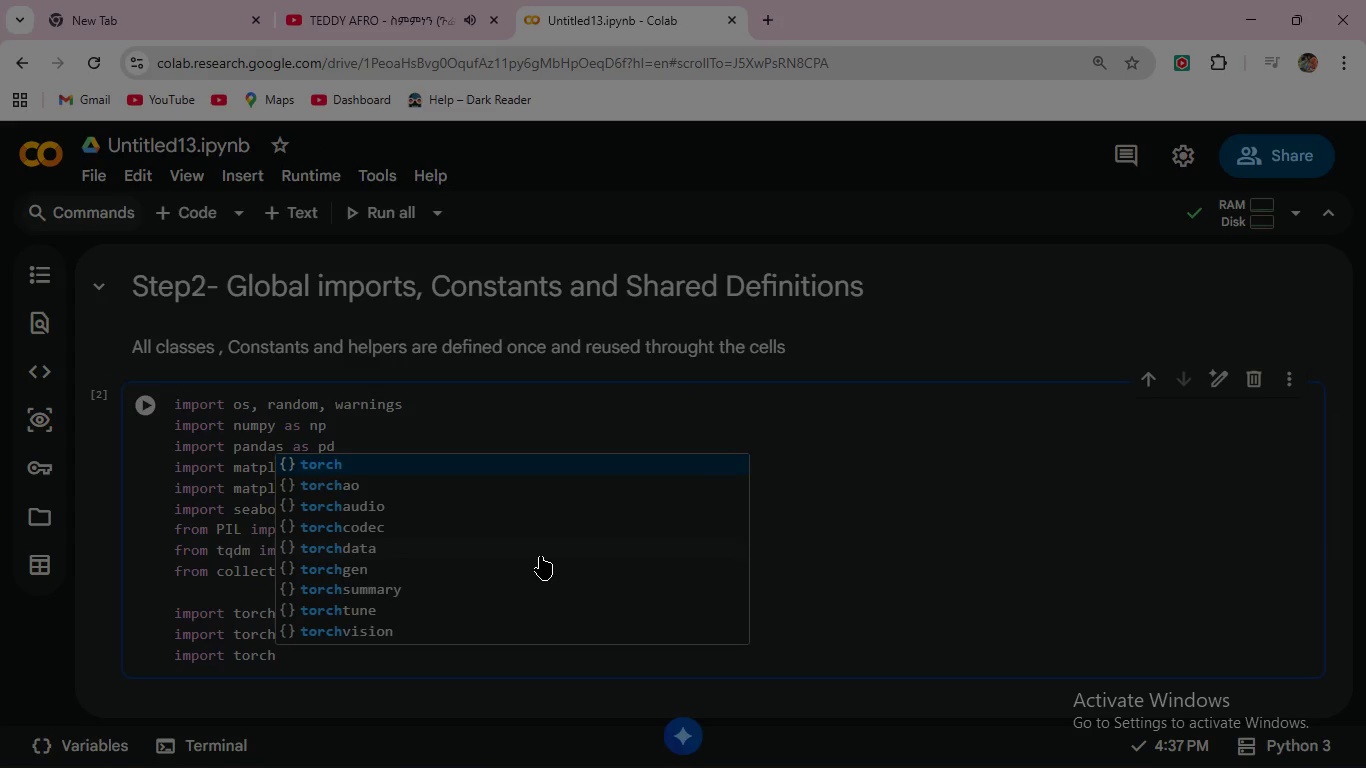 
type(.optim as optim )
 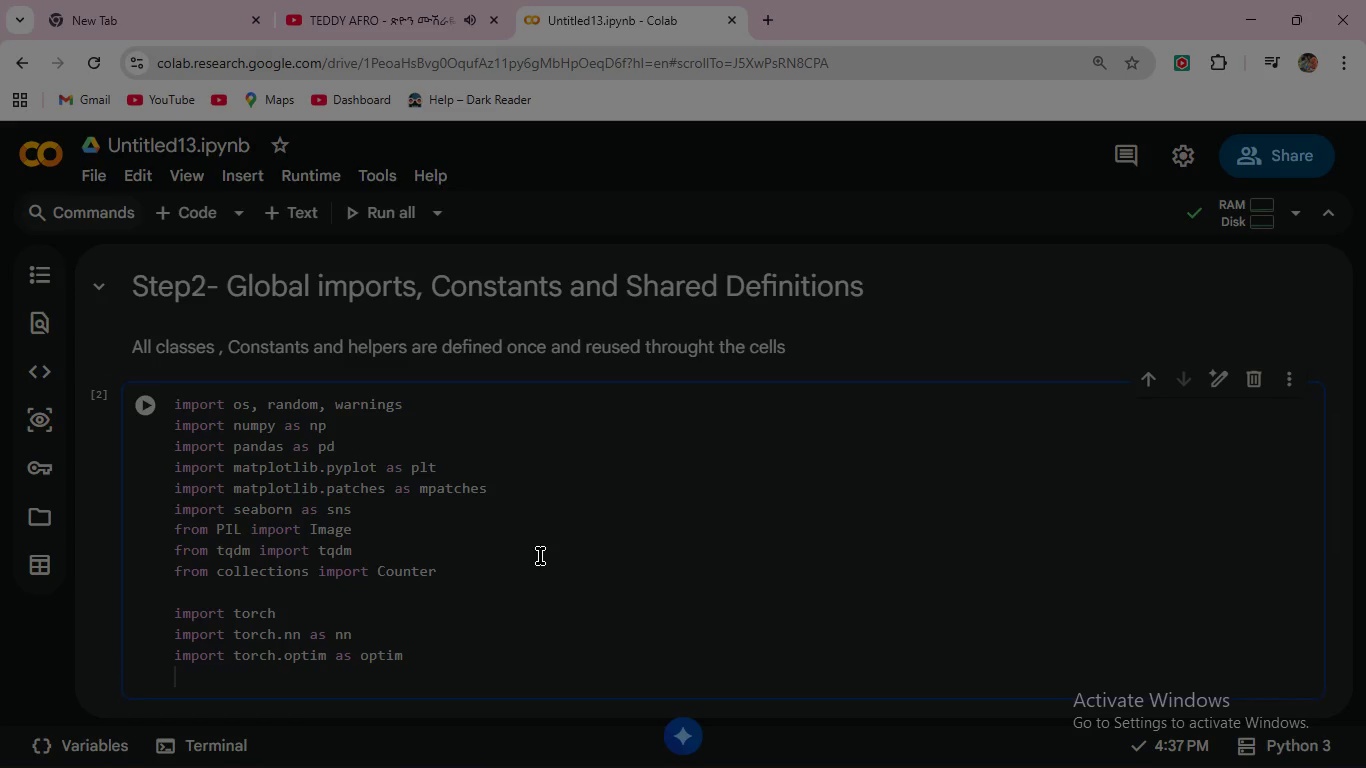 
key(Enter)
 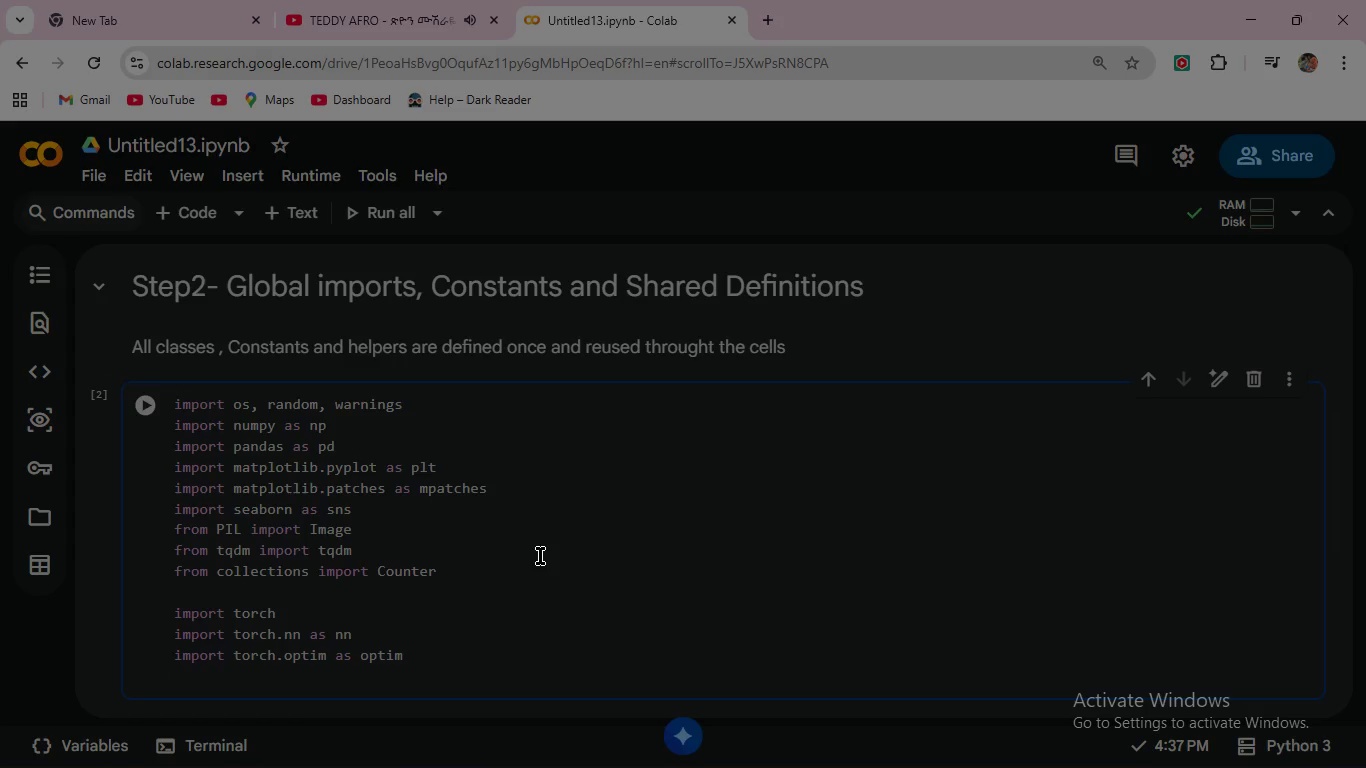 
type(import torch.nn)
 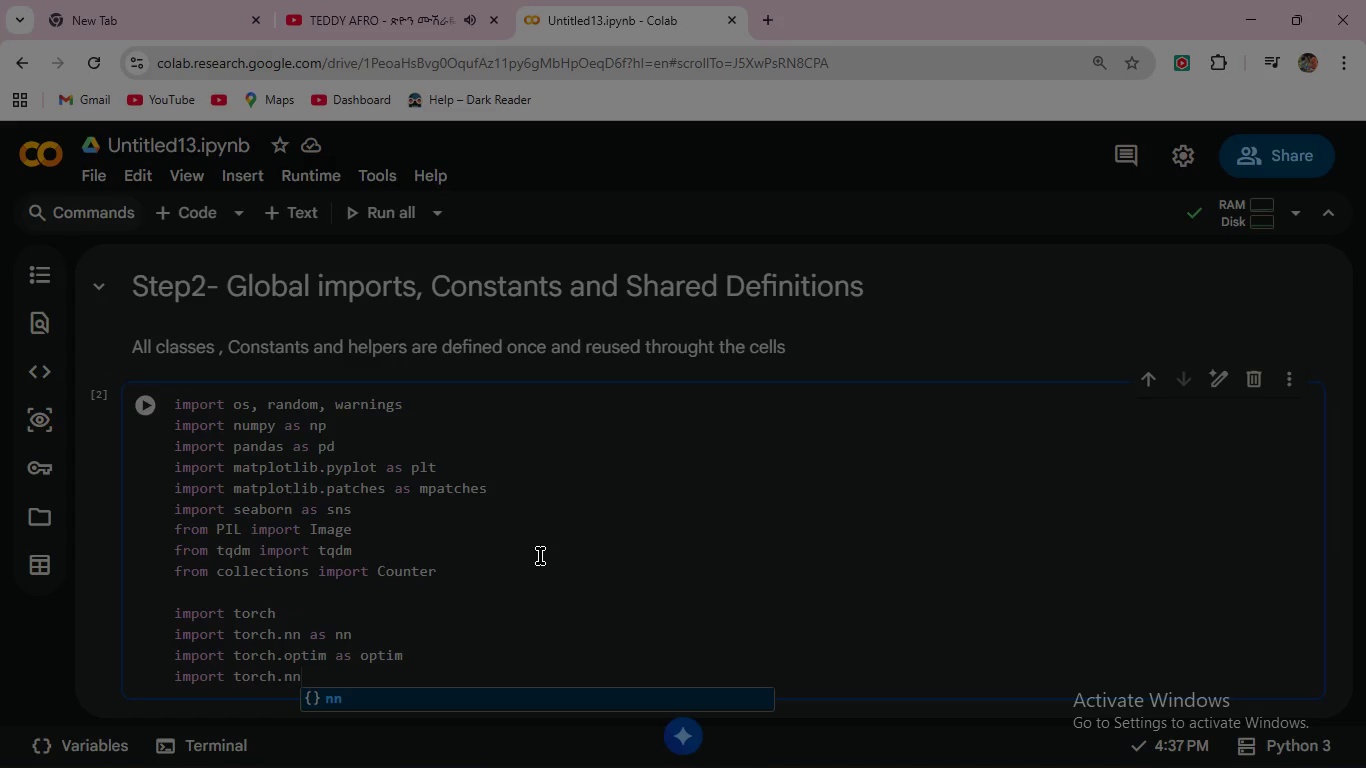 
wait(9.91)
 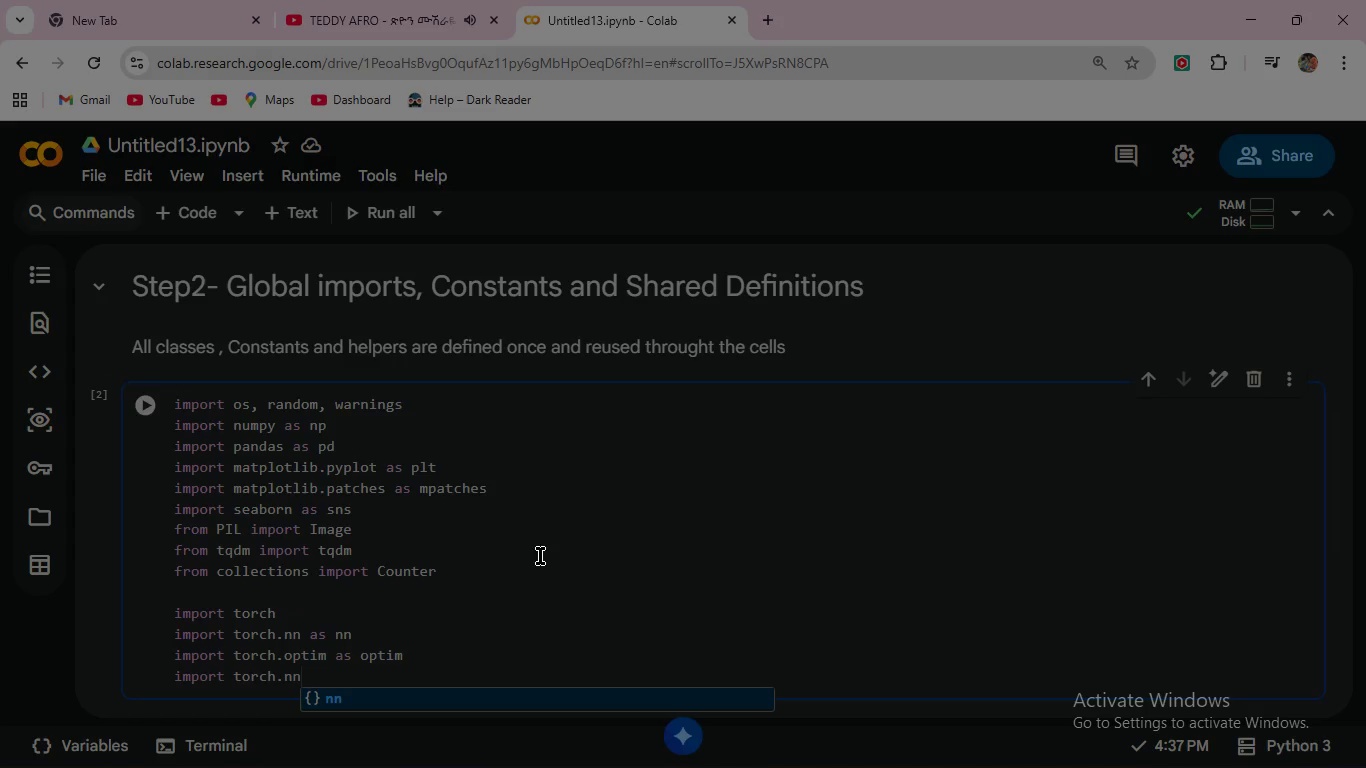 
type(.g)
key(Backspace)
type(fun)
 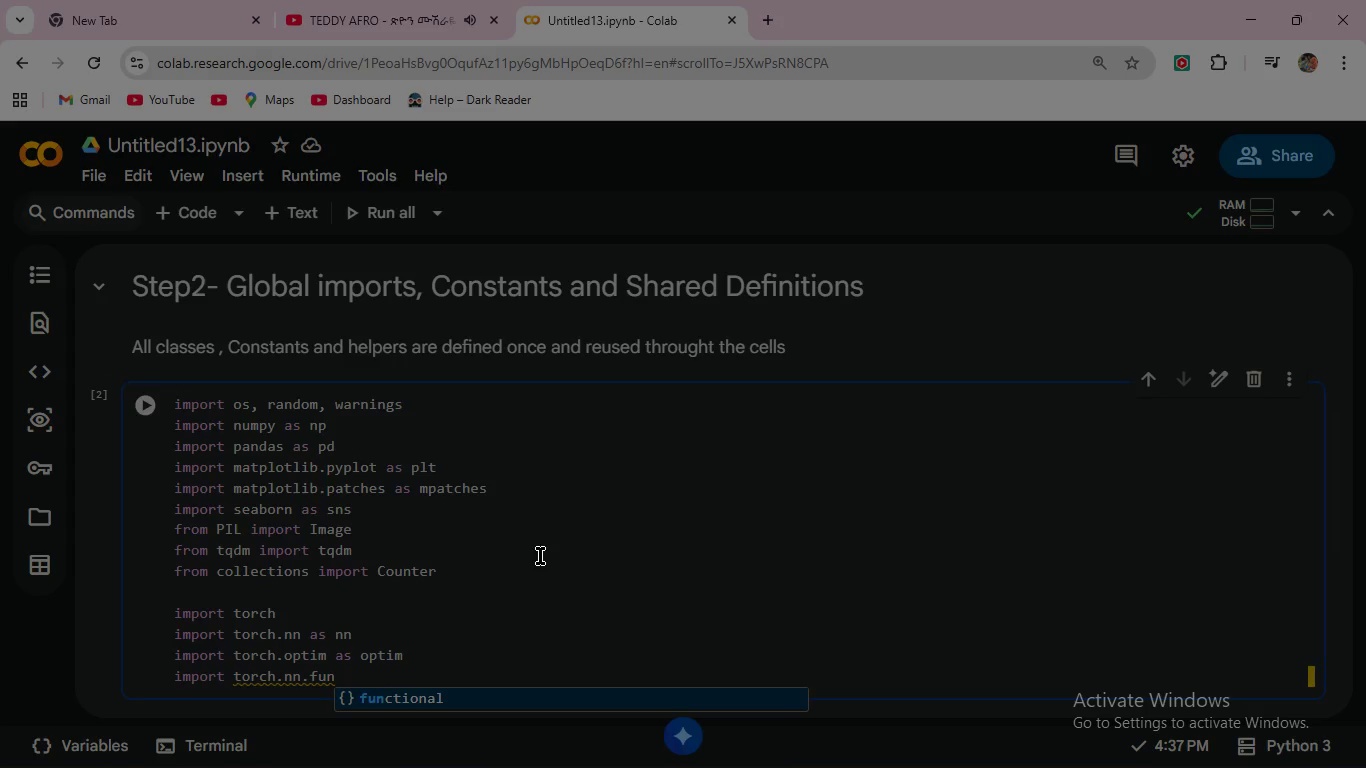 
key(Enter)
 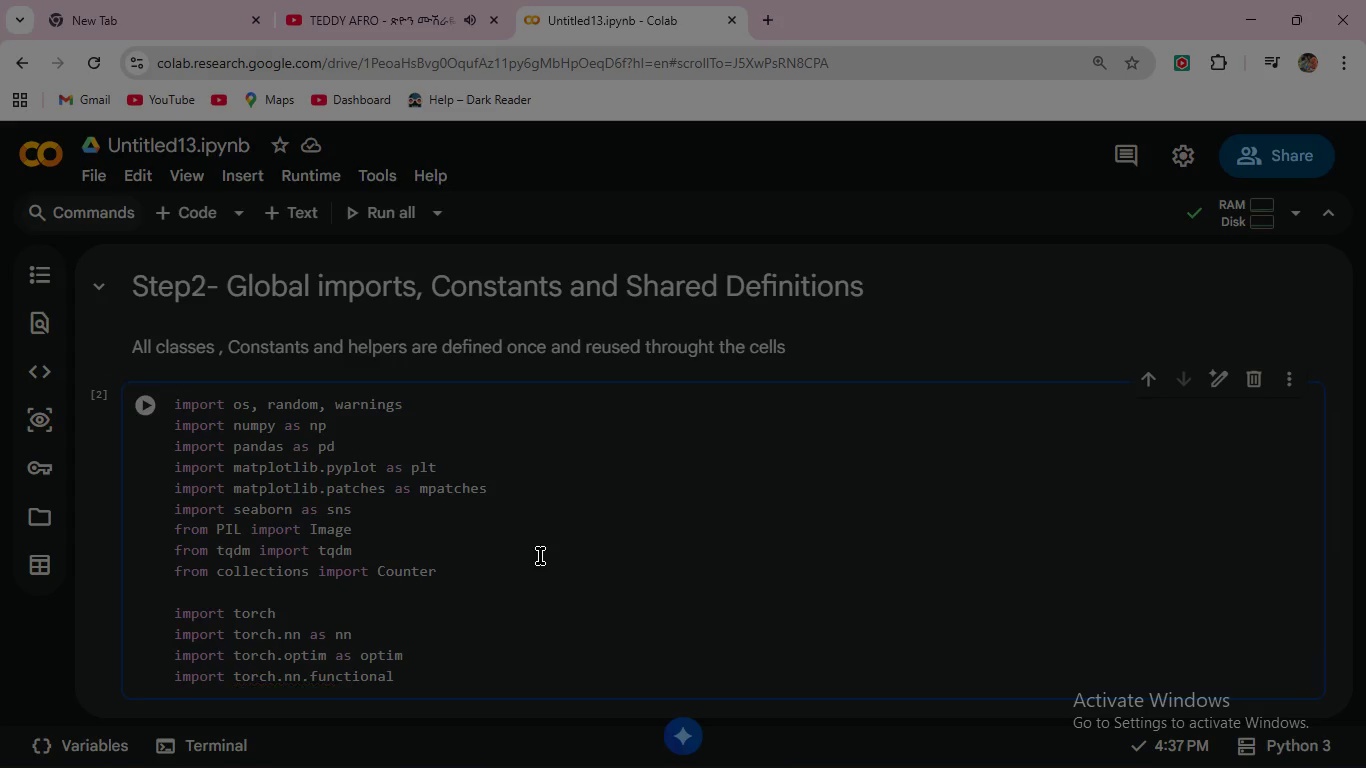 
type( as F )
 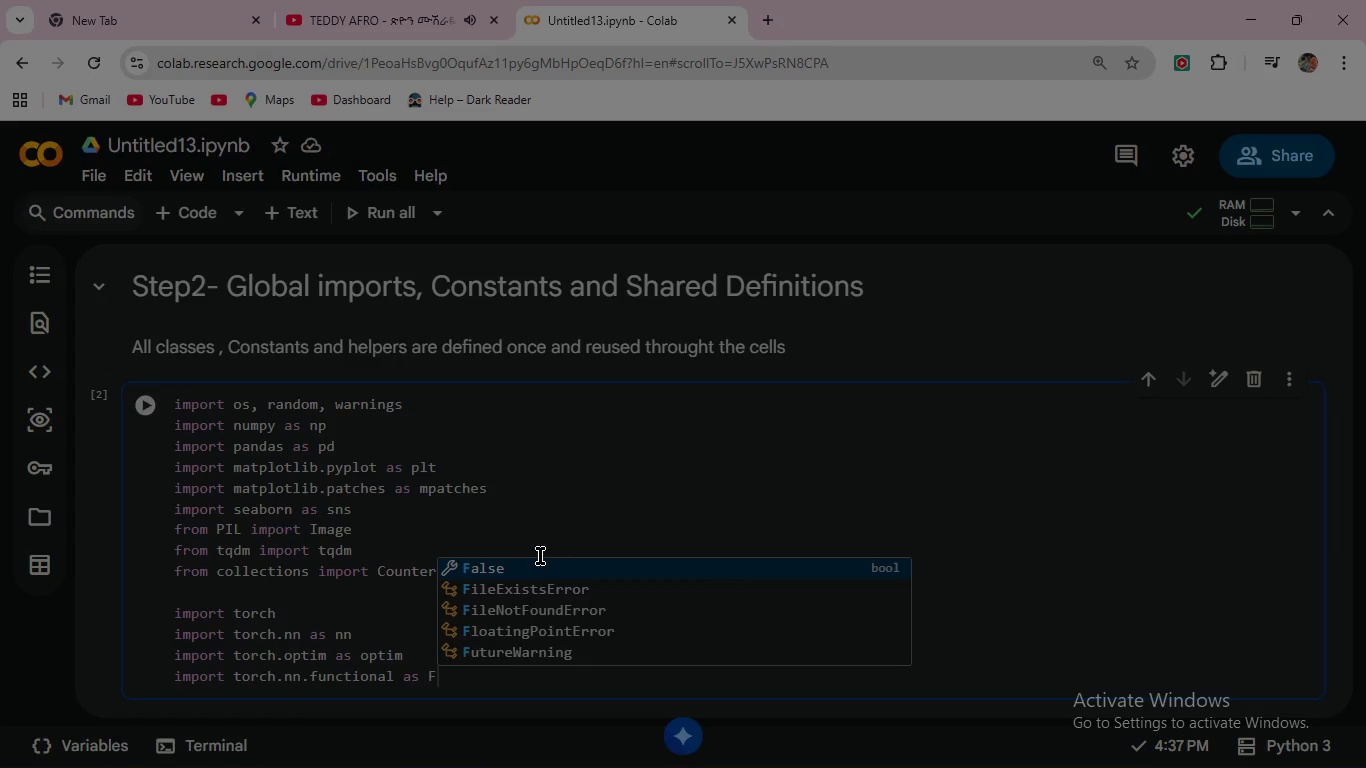 
key(Enter)
 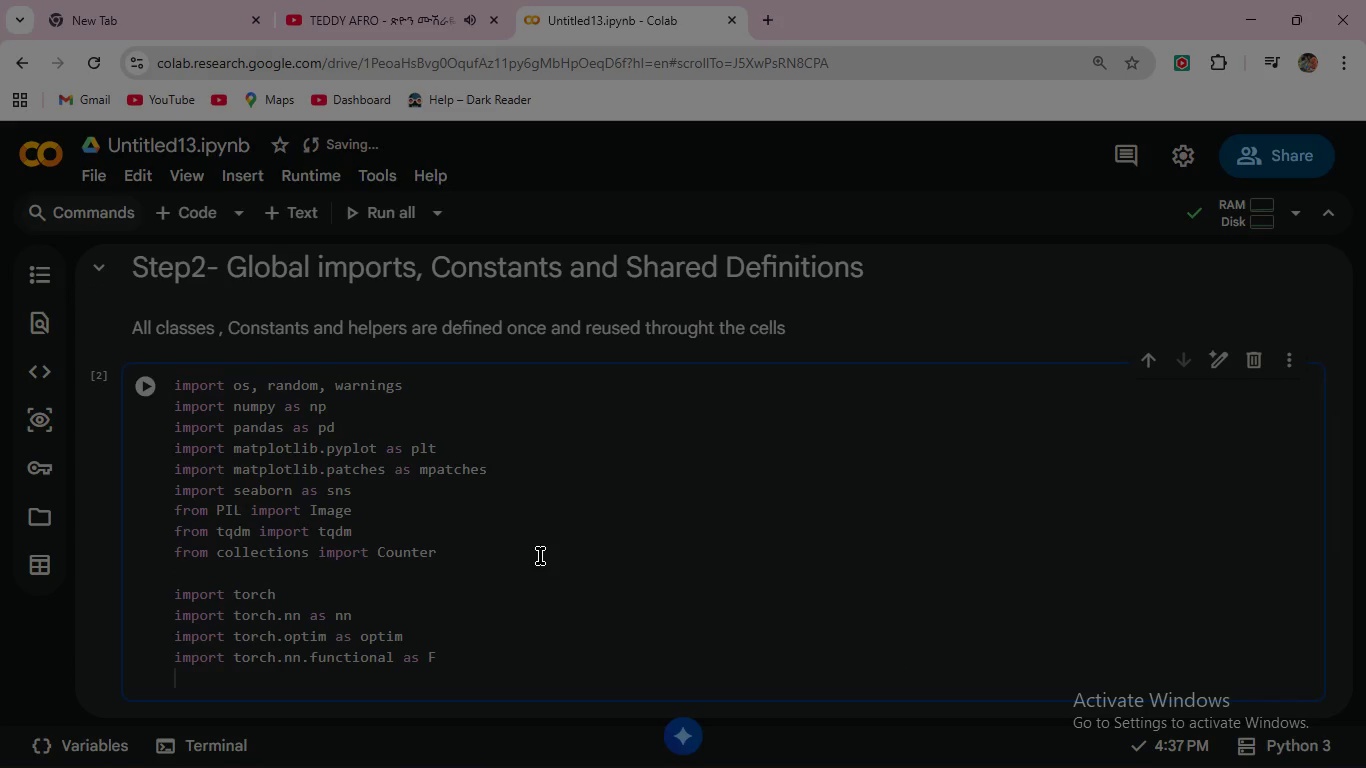 
type(from torch)
 